 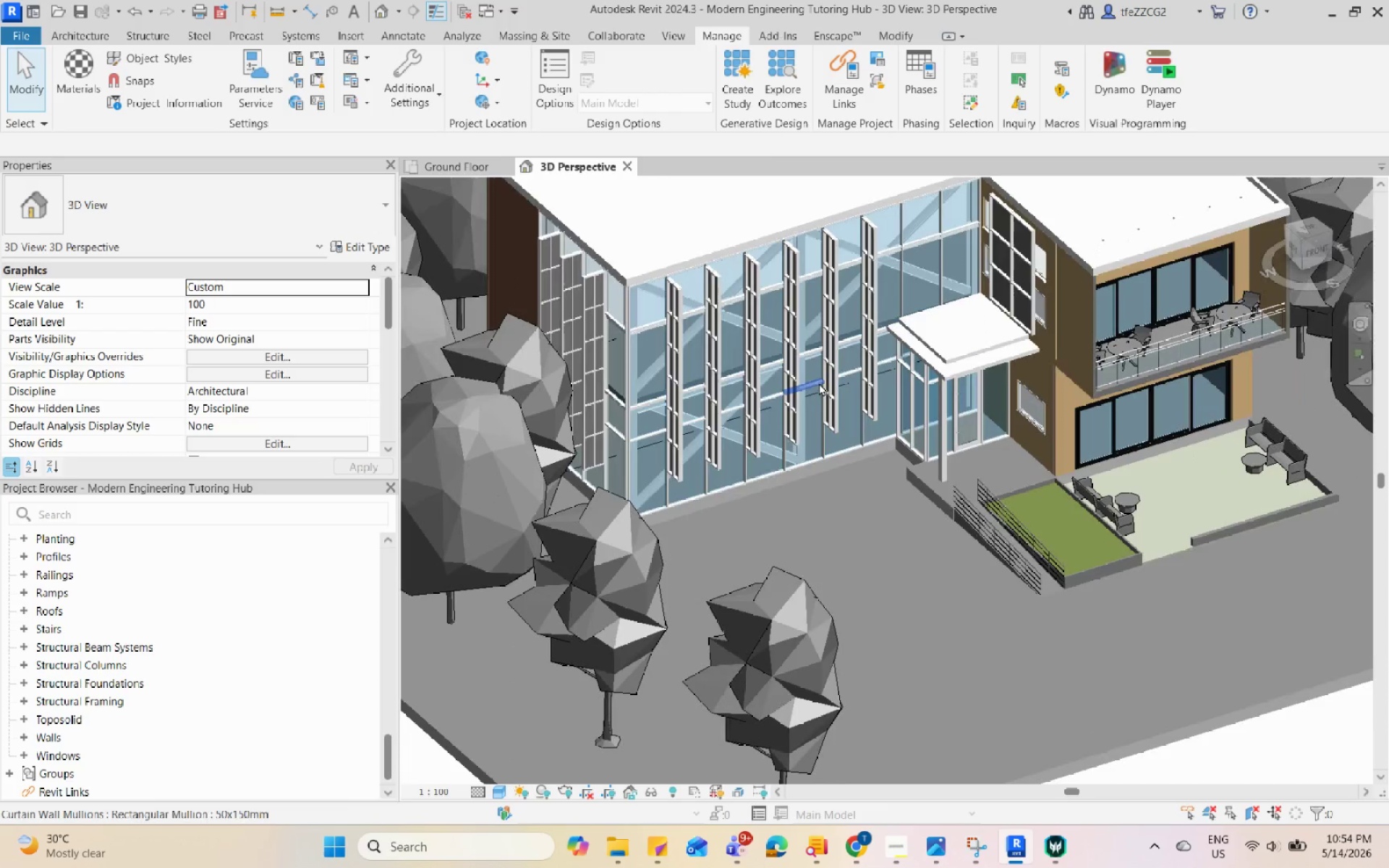 
left_click([819, 383])
 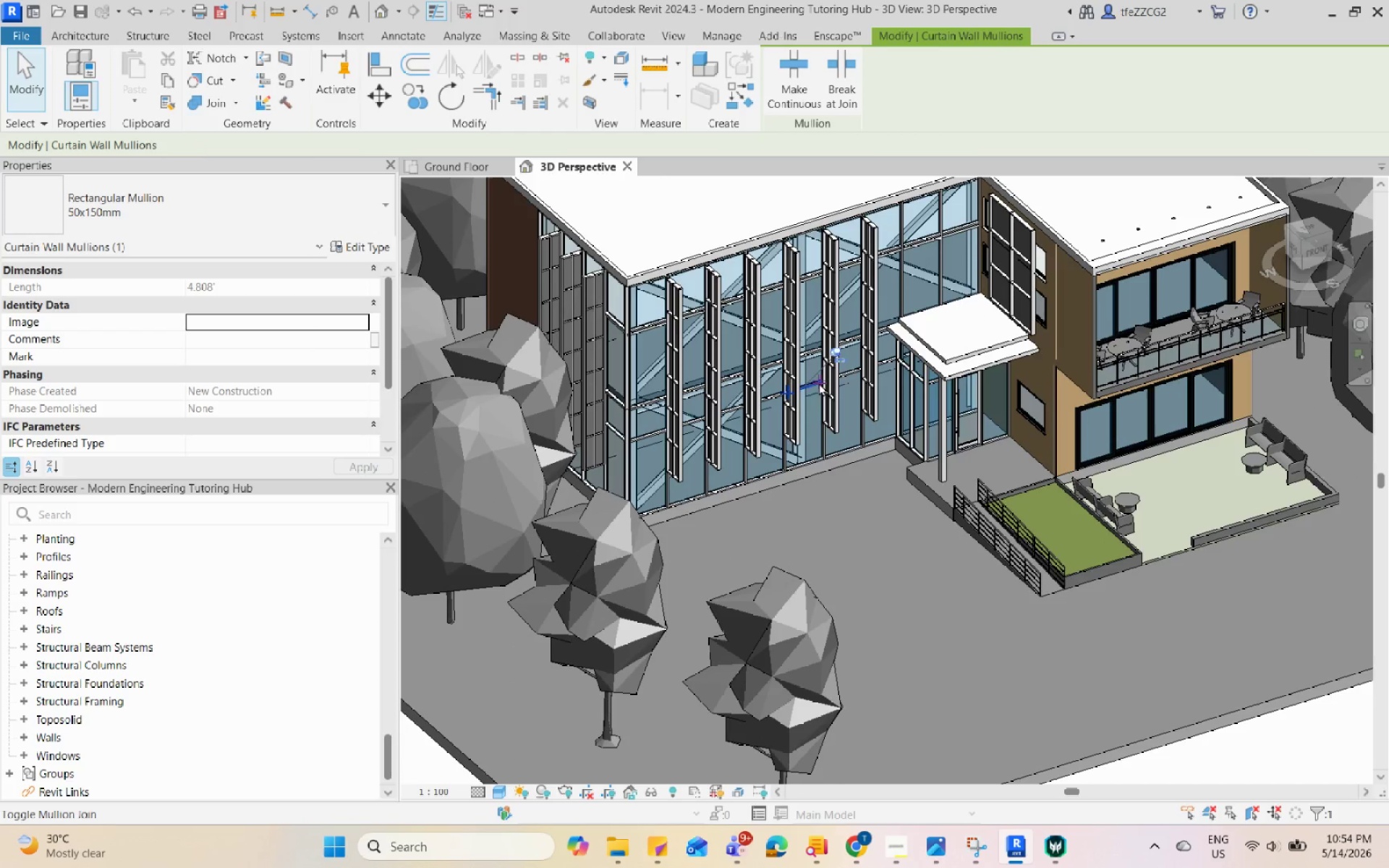 
scroll: coordinate [819, 396], scroll_direction: up, amount: 3.0
 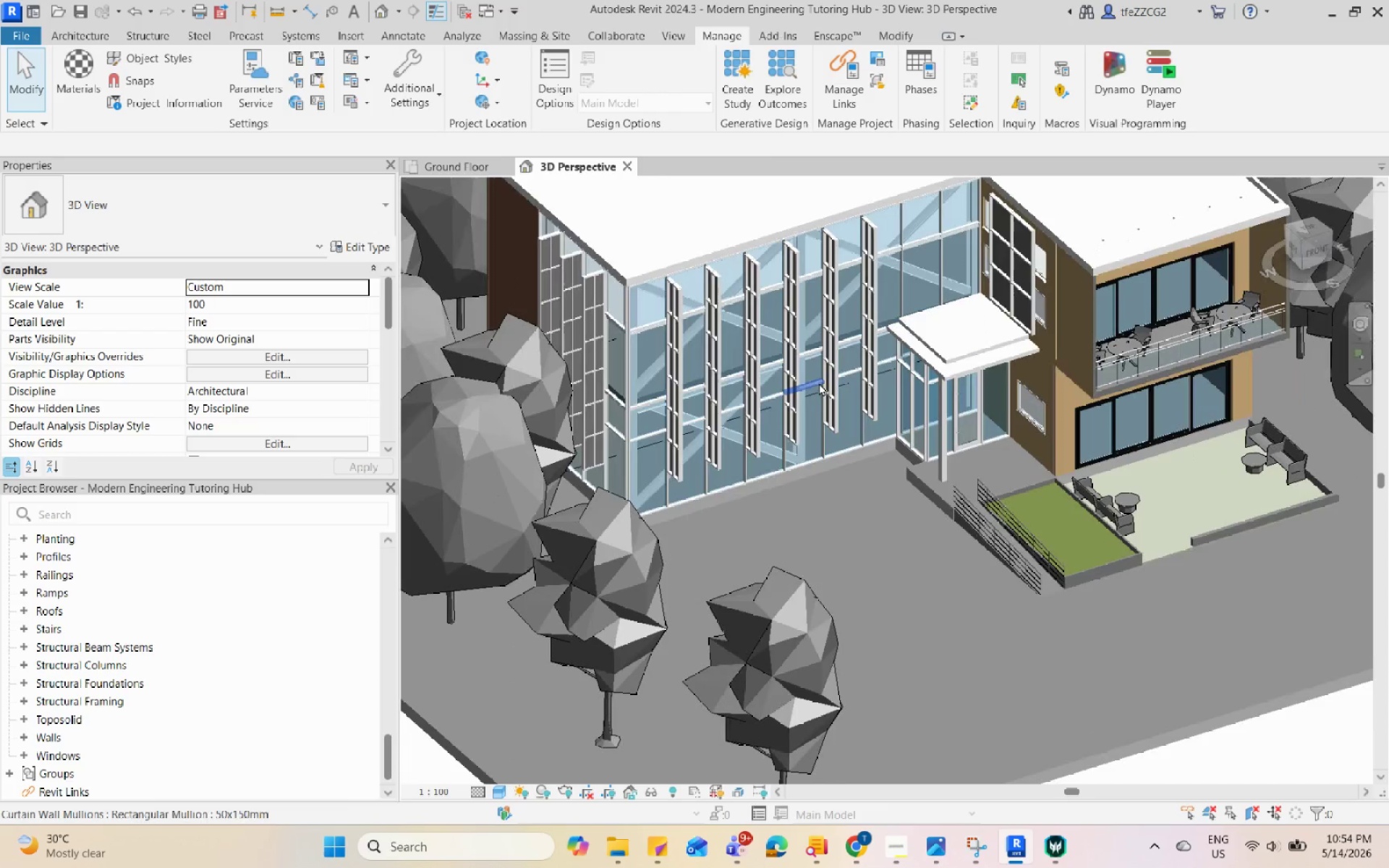 
left_click([886, 550])
 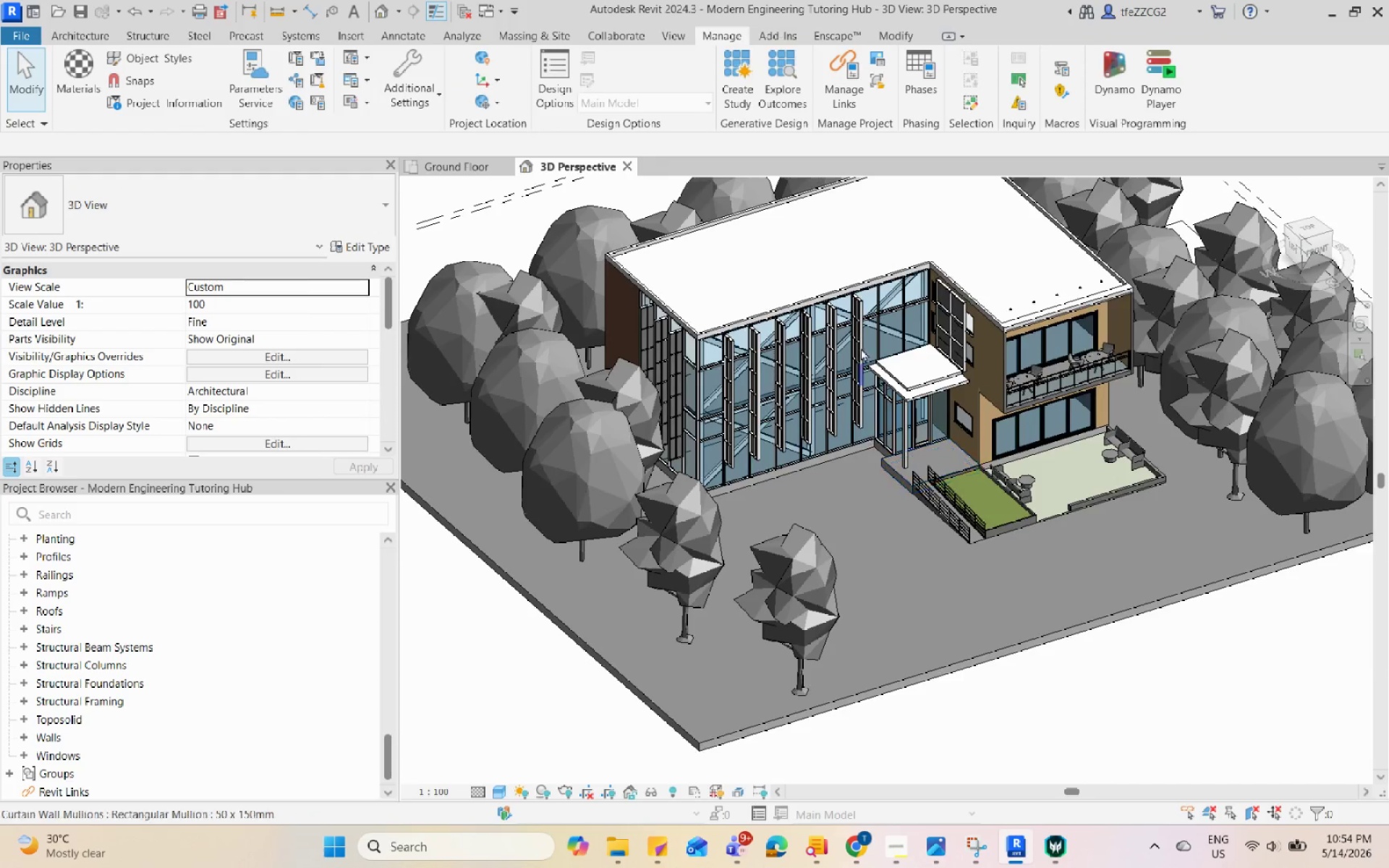 
scroll: coordinate [833, 442], scroll_direction: down, amount: 3.0
 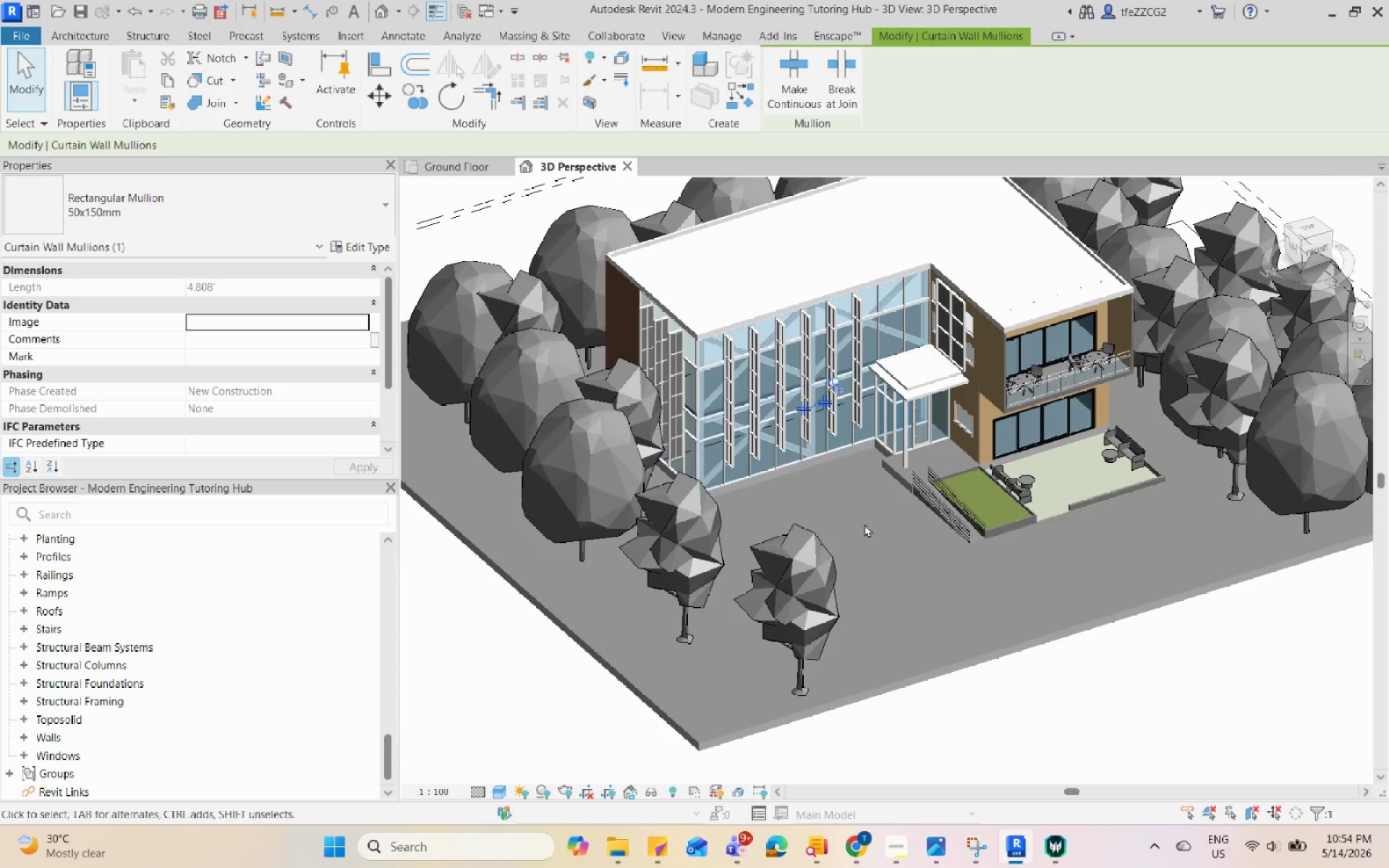 
left_click([861, 320])
 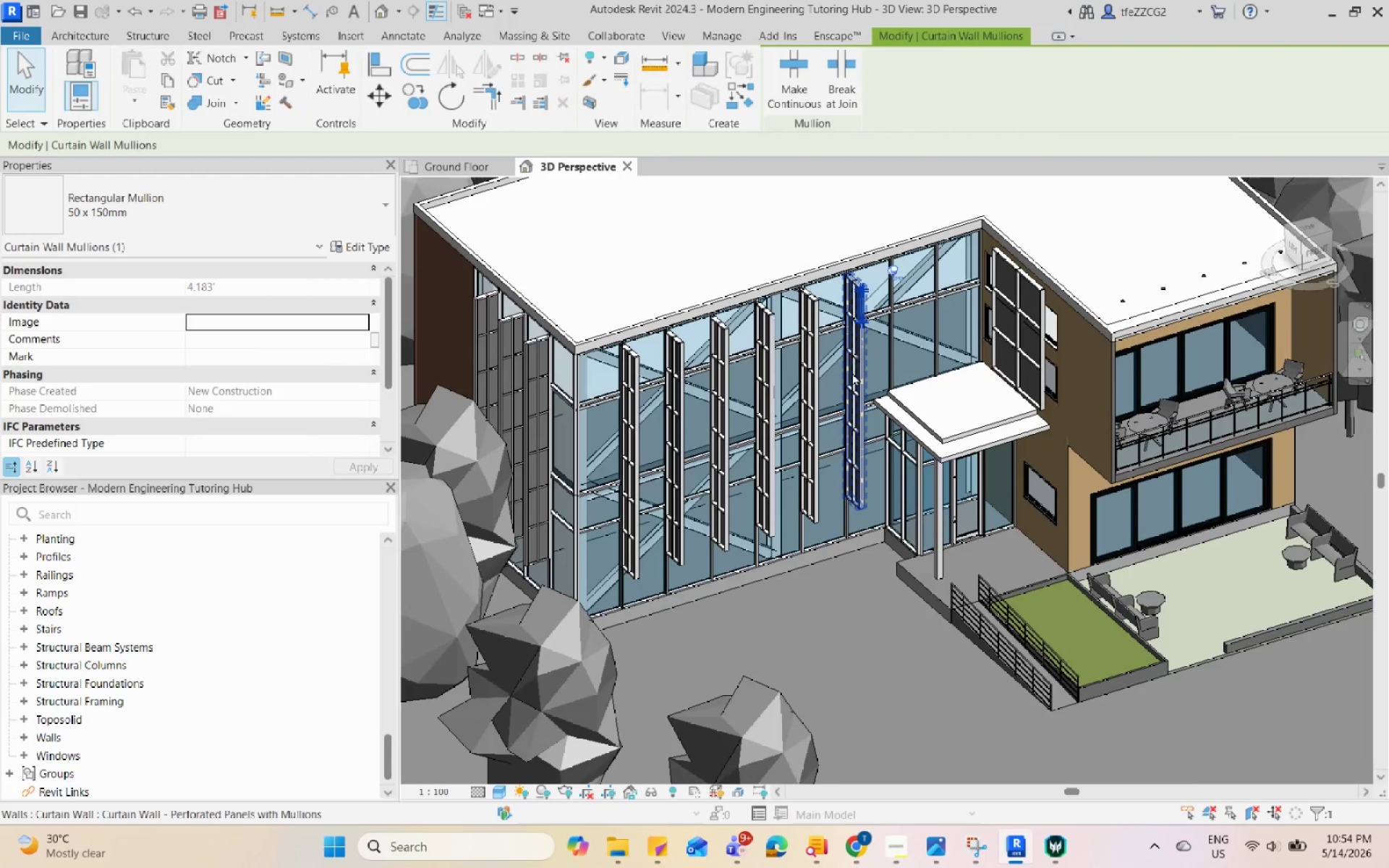 
scroll: coordinate [861, 320], scroll_direction: up, amount: 4.0
 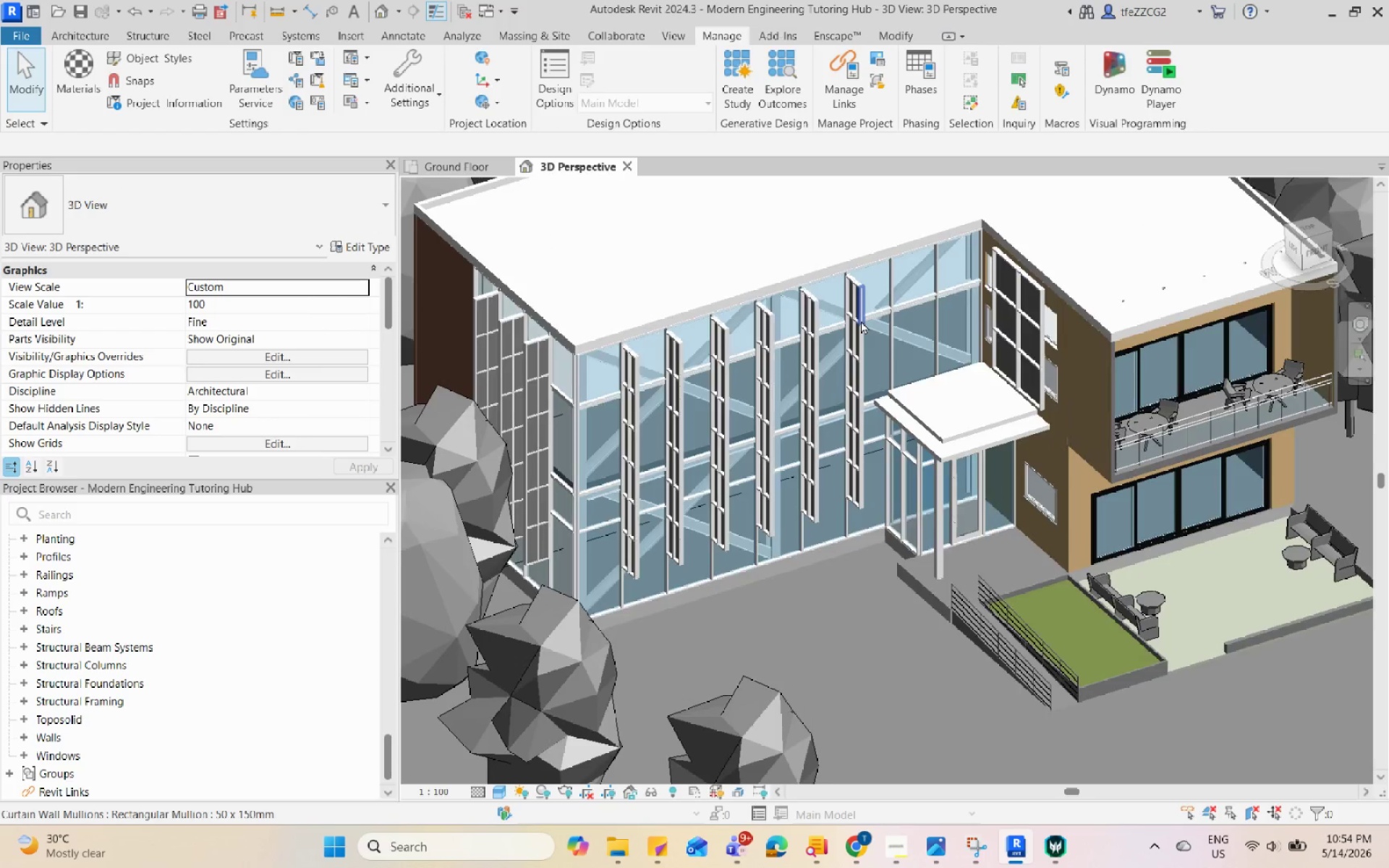 
double_click([852, 373])
 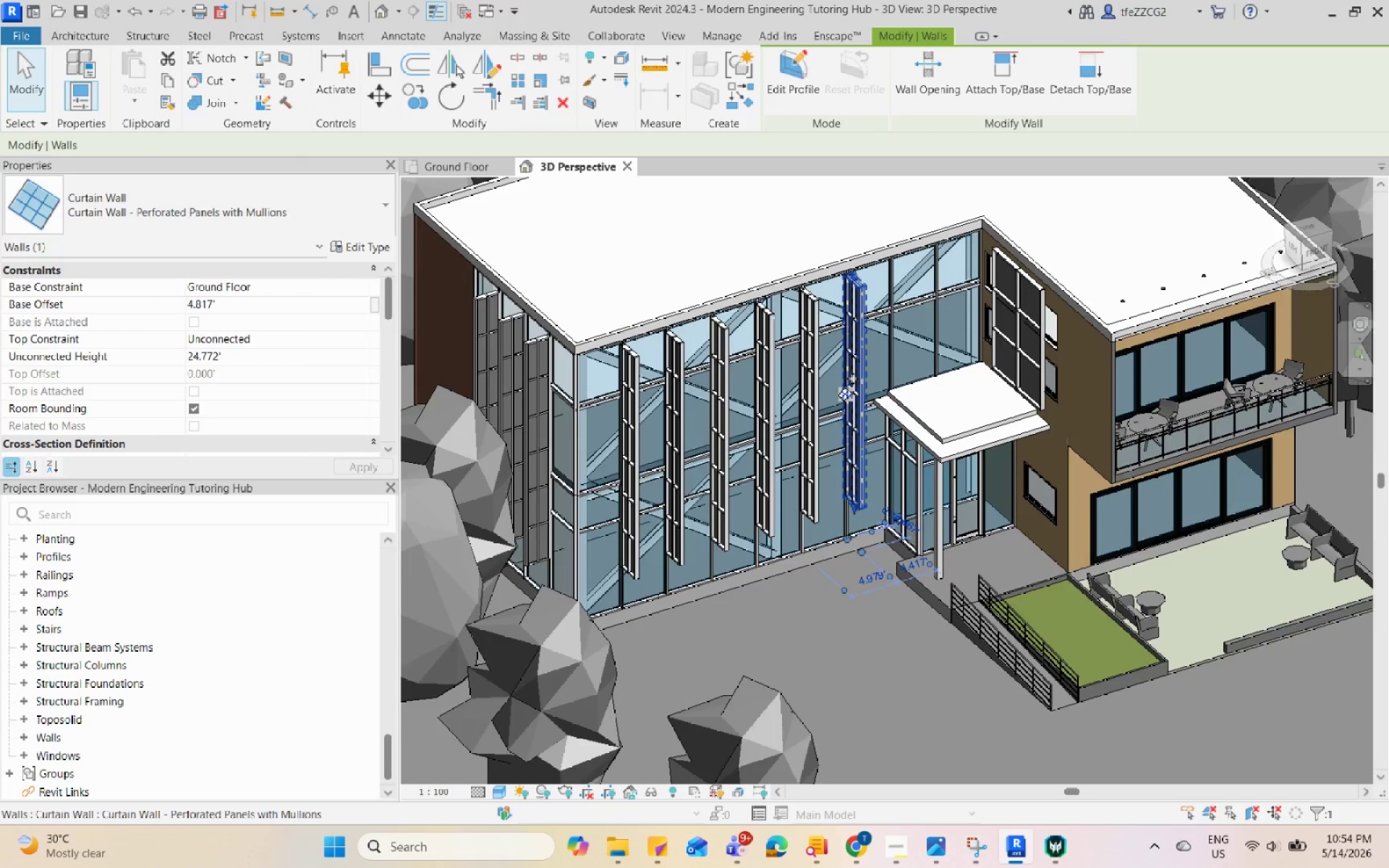 
scroll: coordinate [852, 378], scroll_direction: down, amount: 2.0
 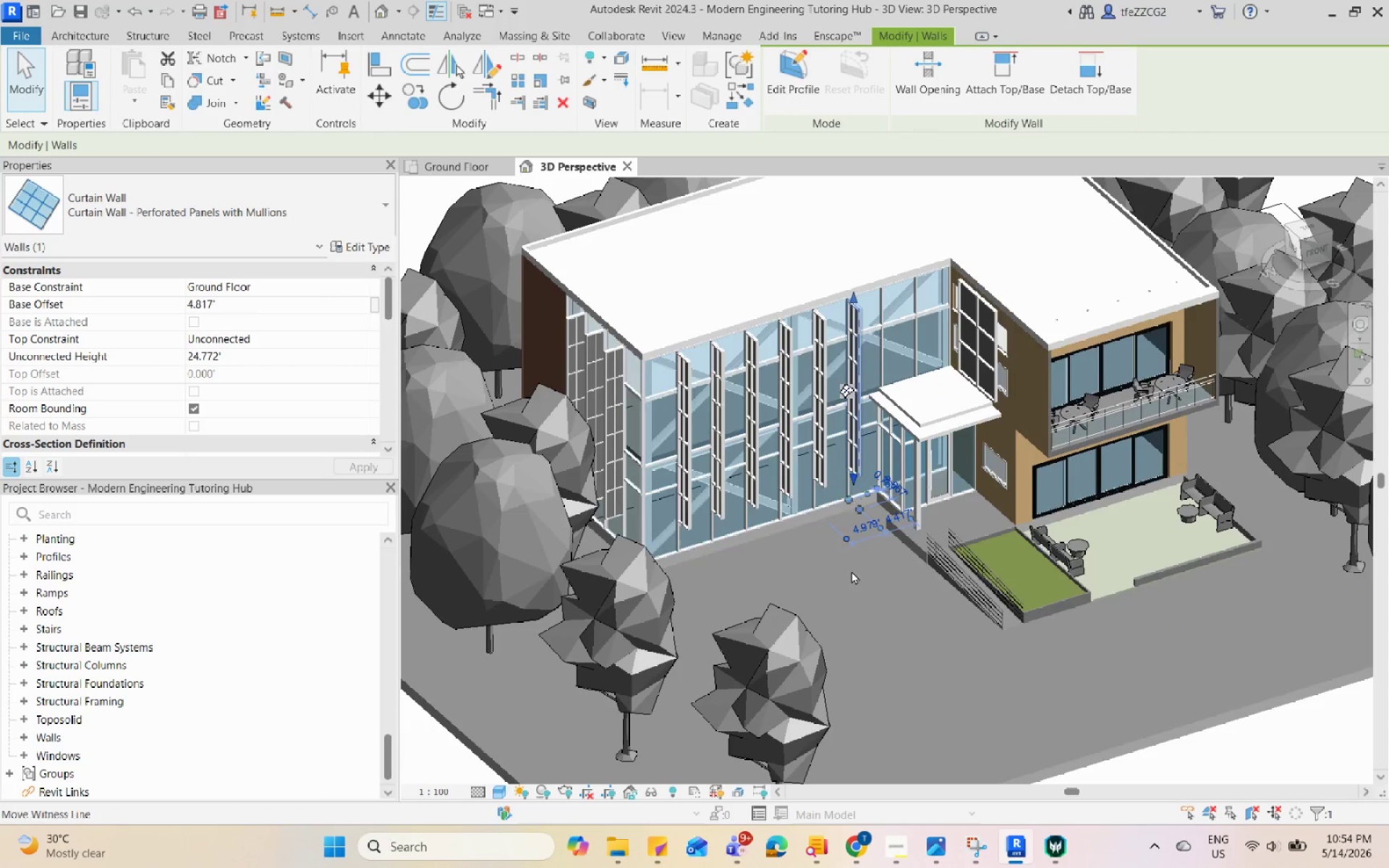 
left_click([850, 595])
 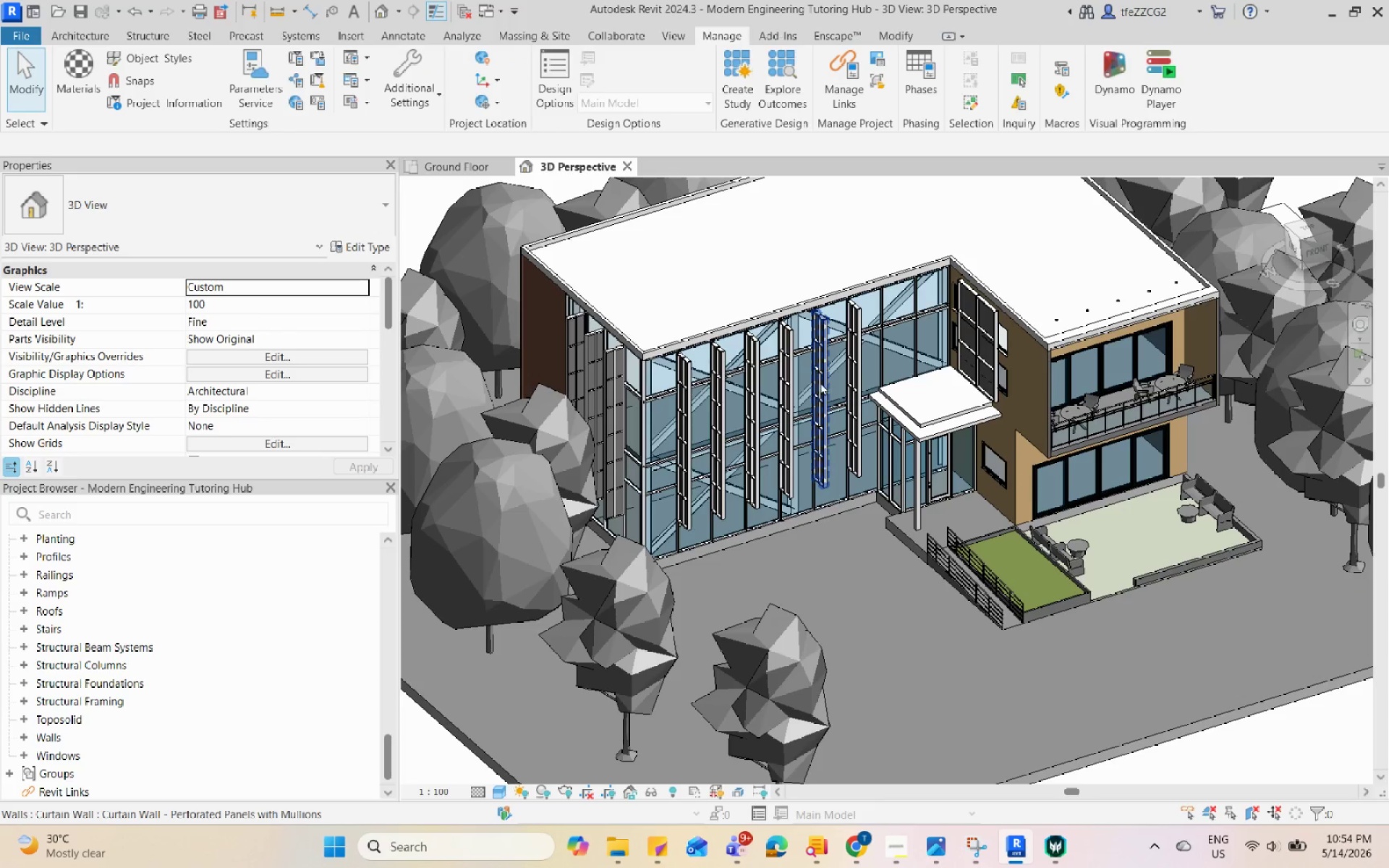 
left_click([820, 342])
 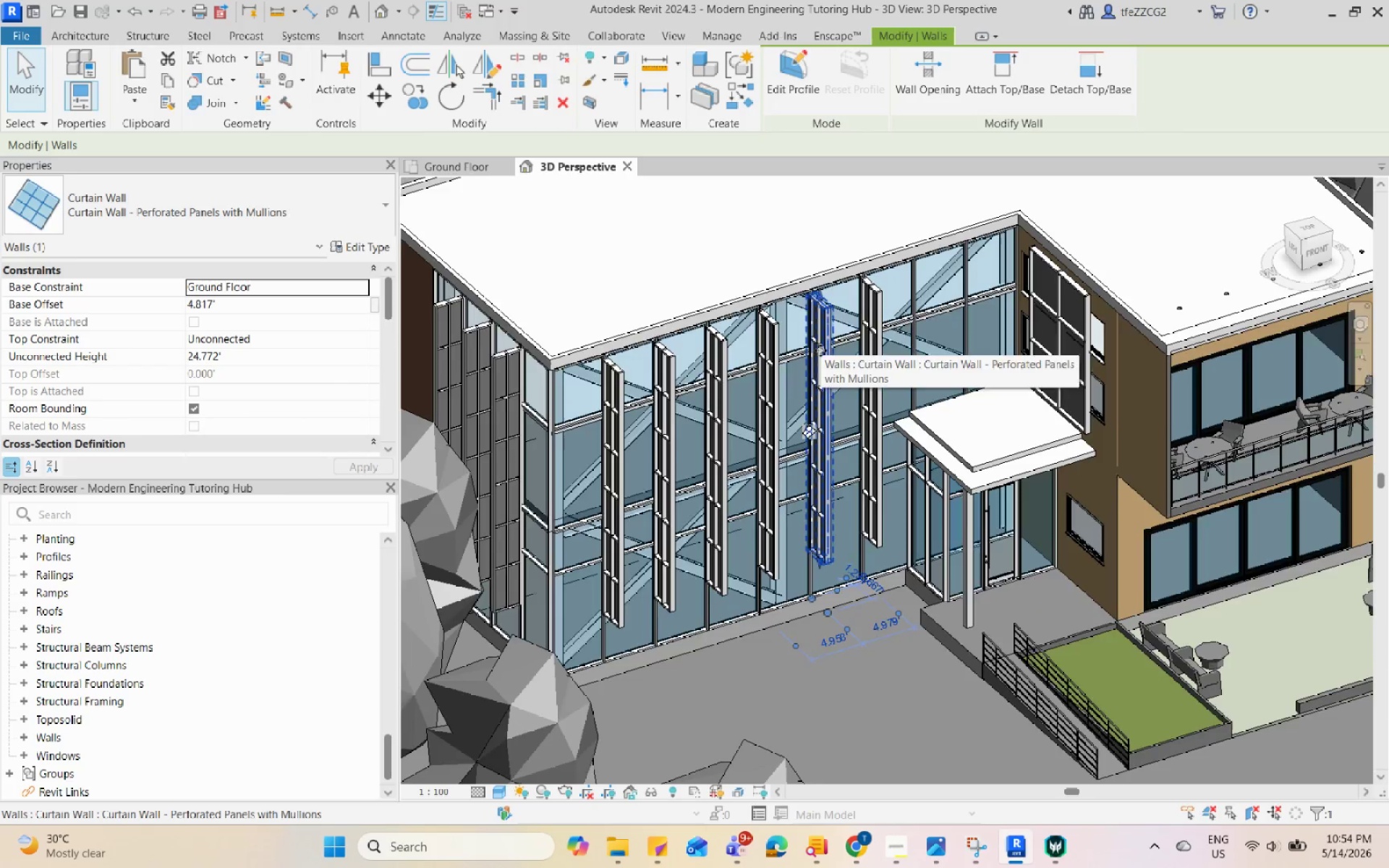 
scroll: coordinate [820, 342], scroll_direction: up, amount: 3.0
 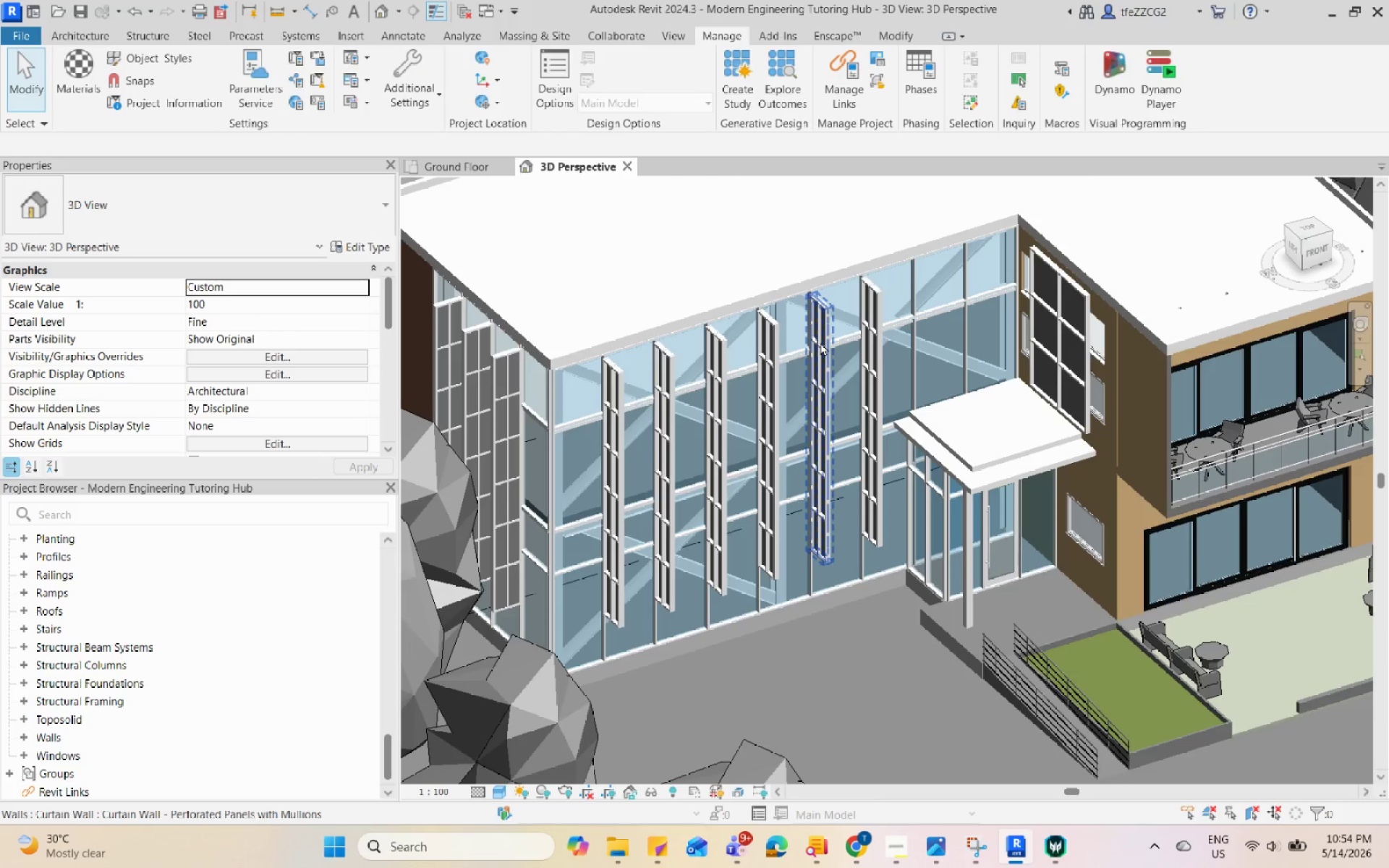 
left_click([823, 579])
 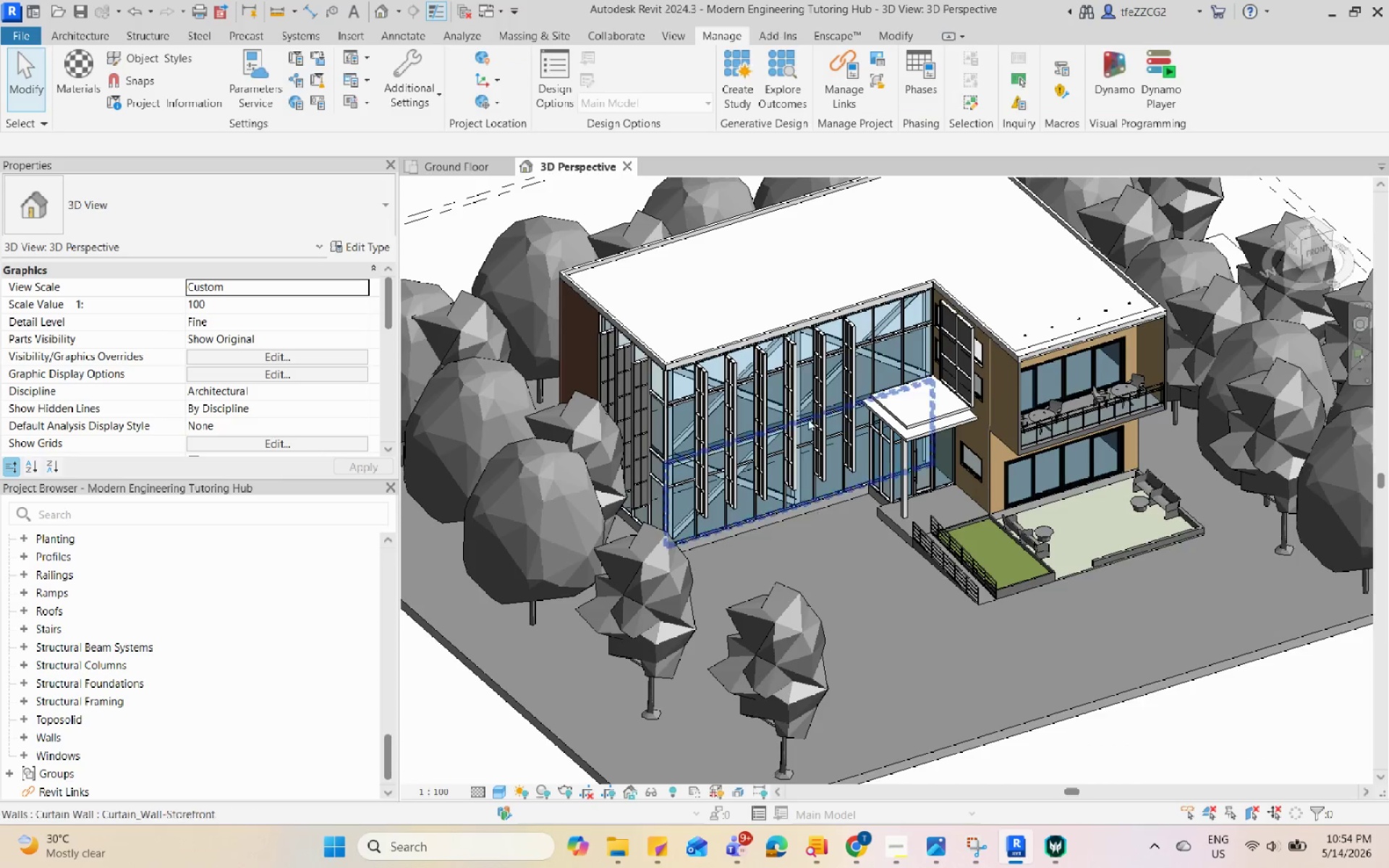 
scroll: coordinate [819, 380], scroll_direction: down, amount: 4.0
 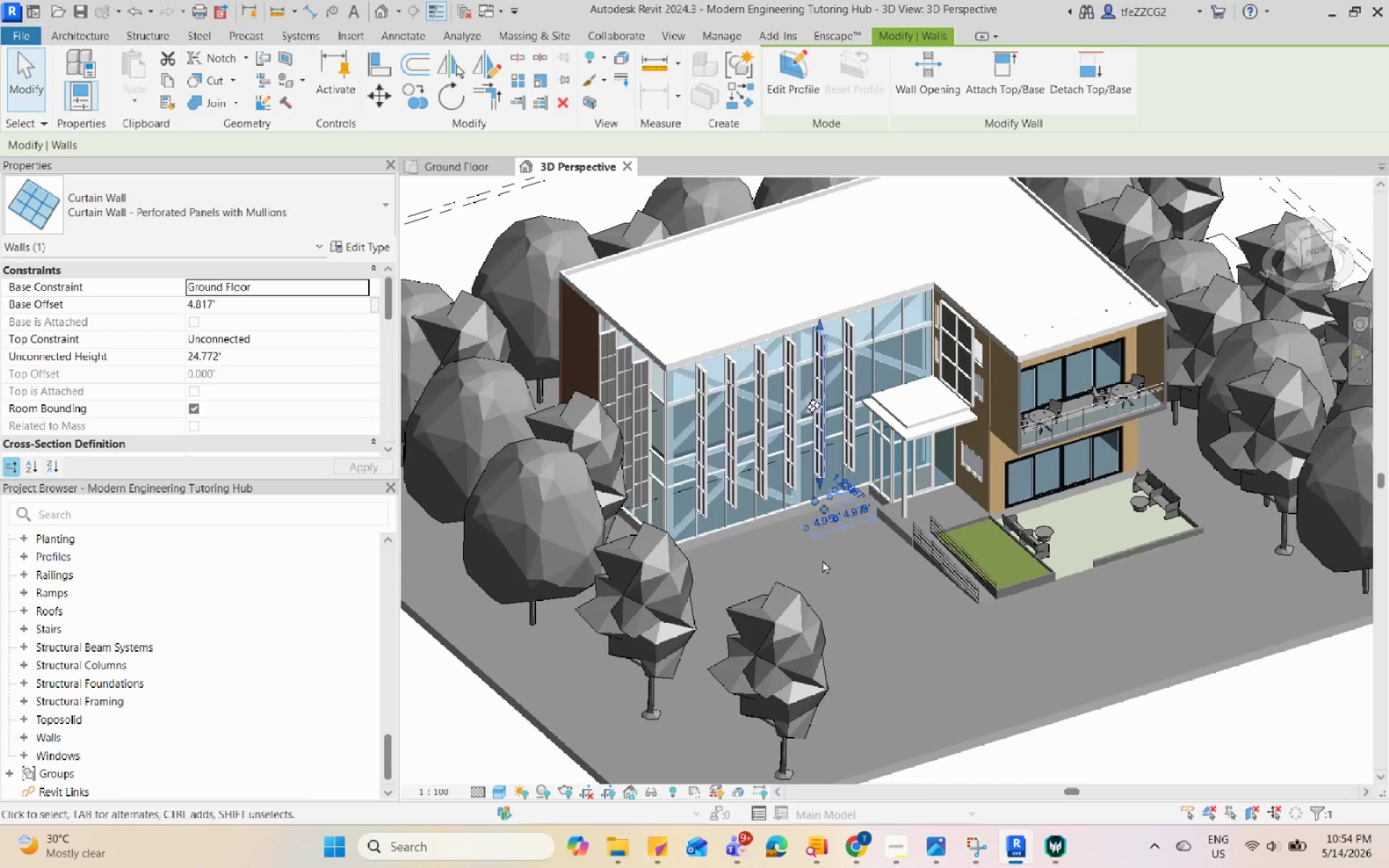 
scroll: coordinate [808, 357], scroll_direction: up, amount: 4.0
 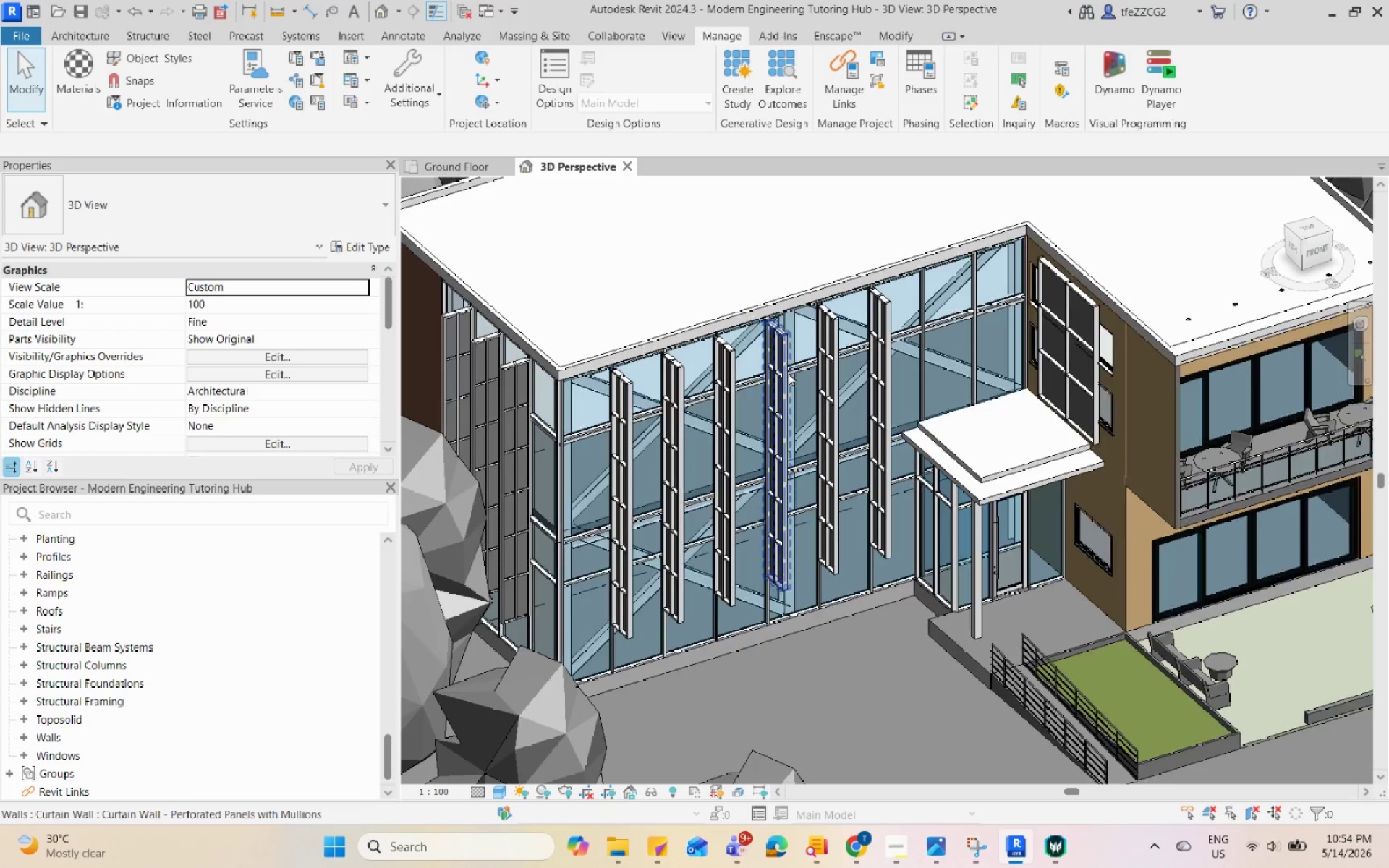 
left_click([789, 373])
 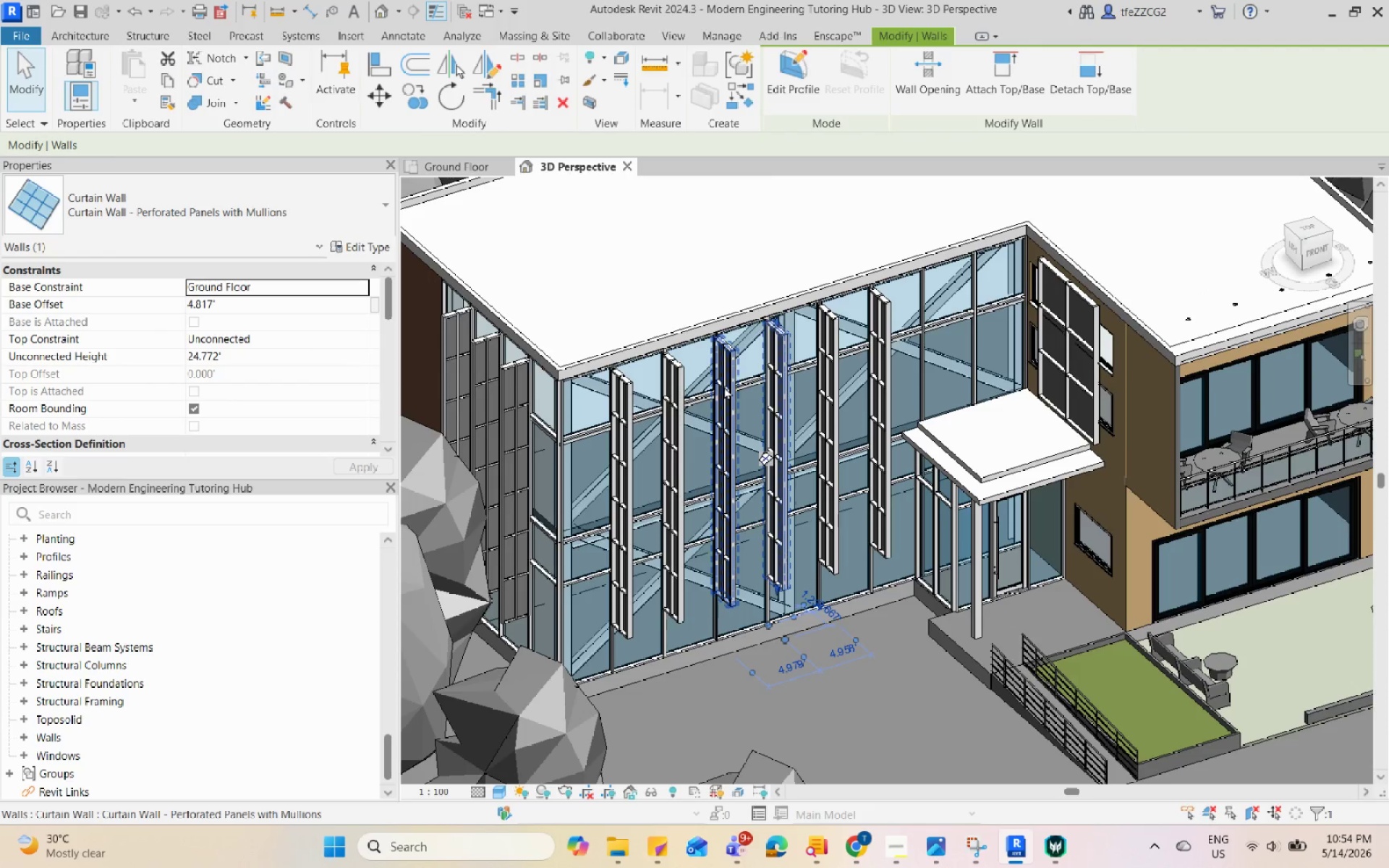 
left_click([723, 386])
 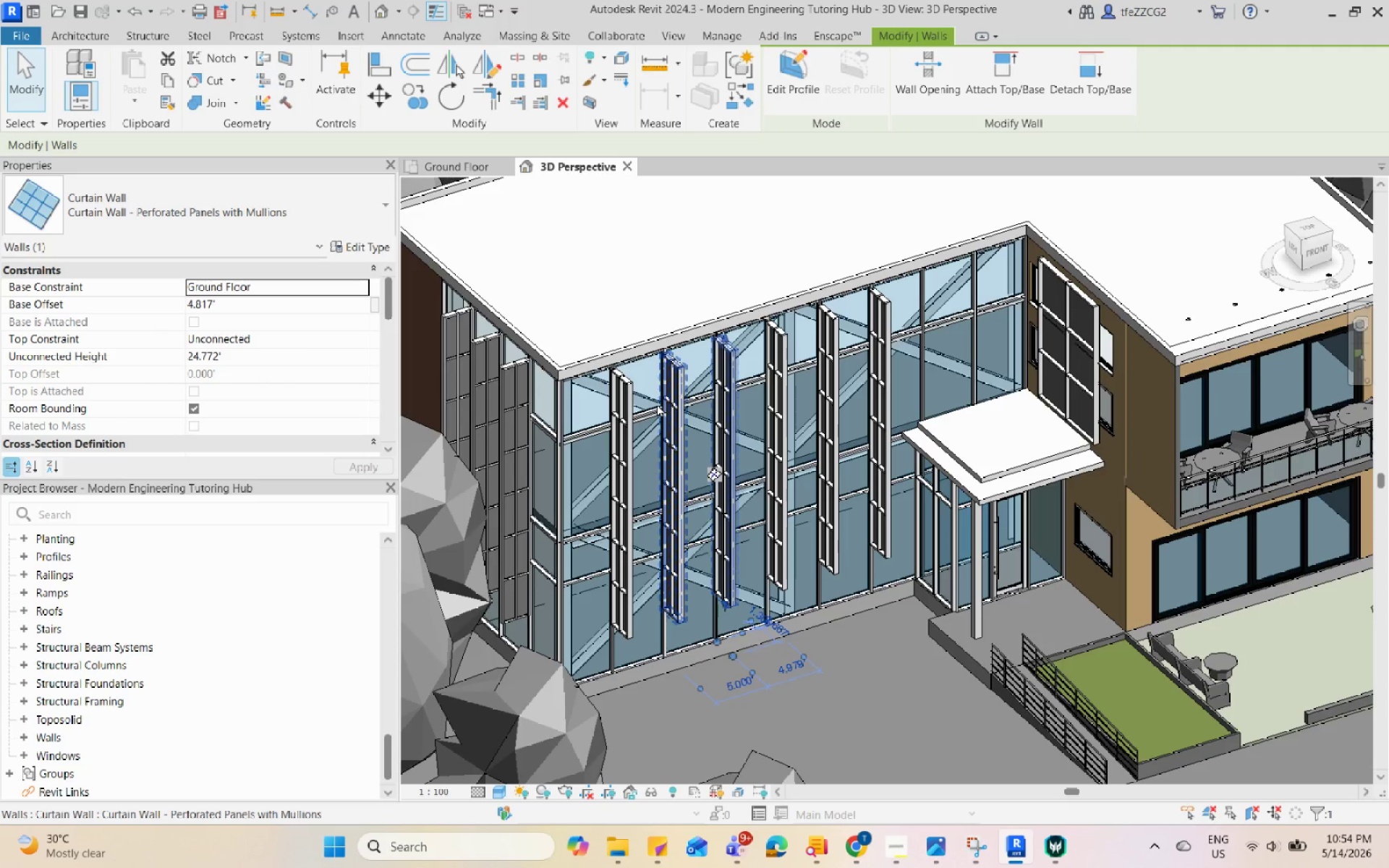 
left_click([657, 404])
 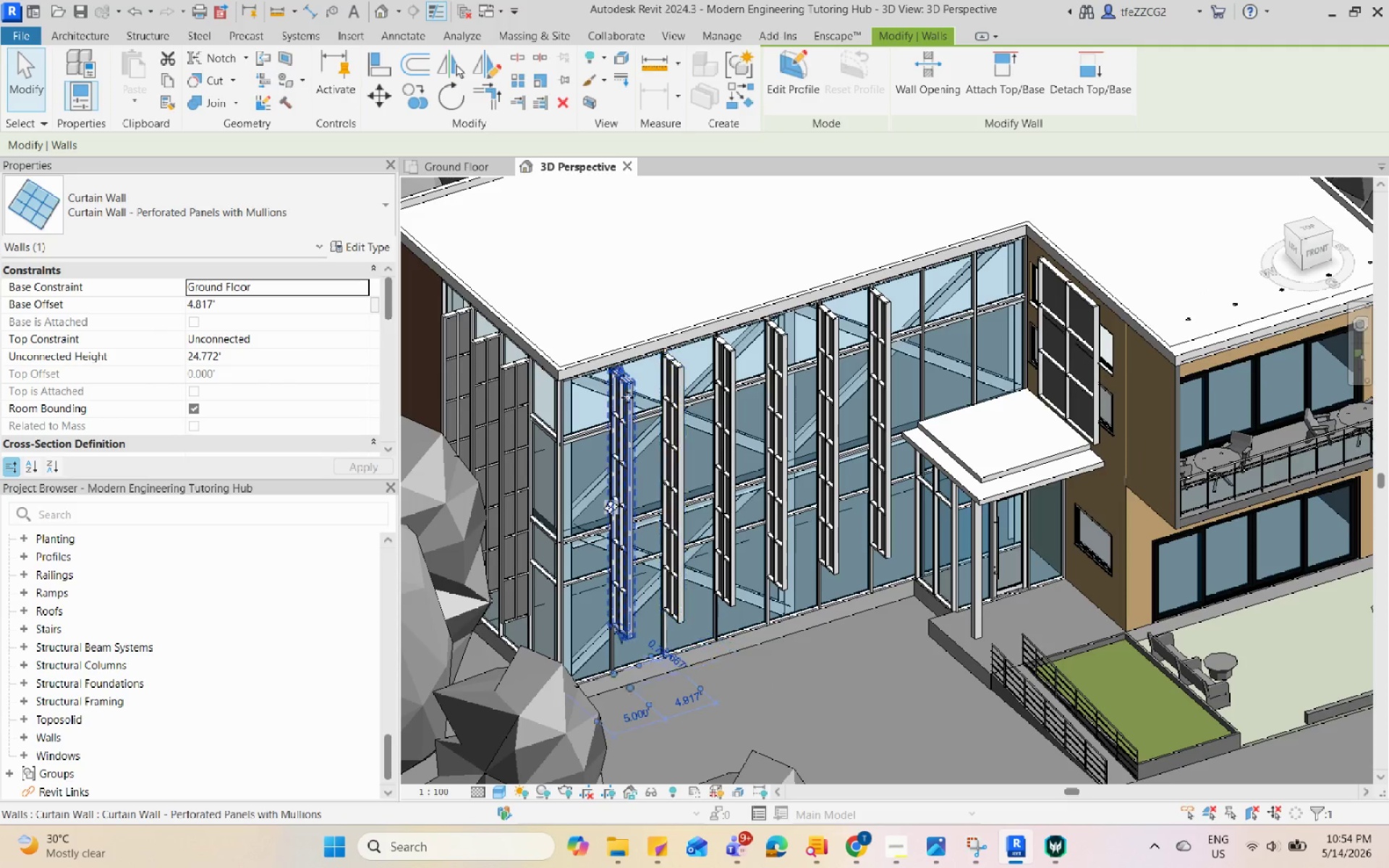 
scroll: coordinate [653, 376], scroll_direction: down, amount: 4.0
 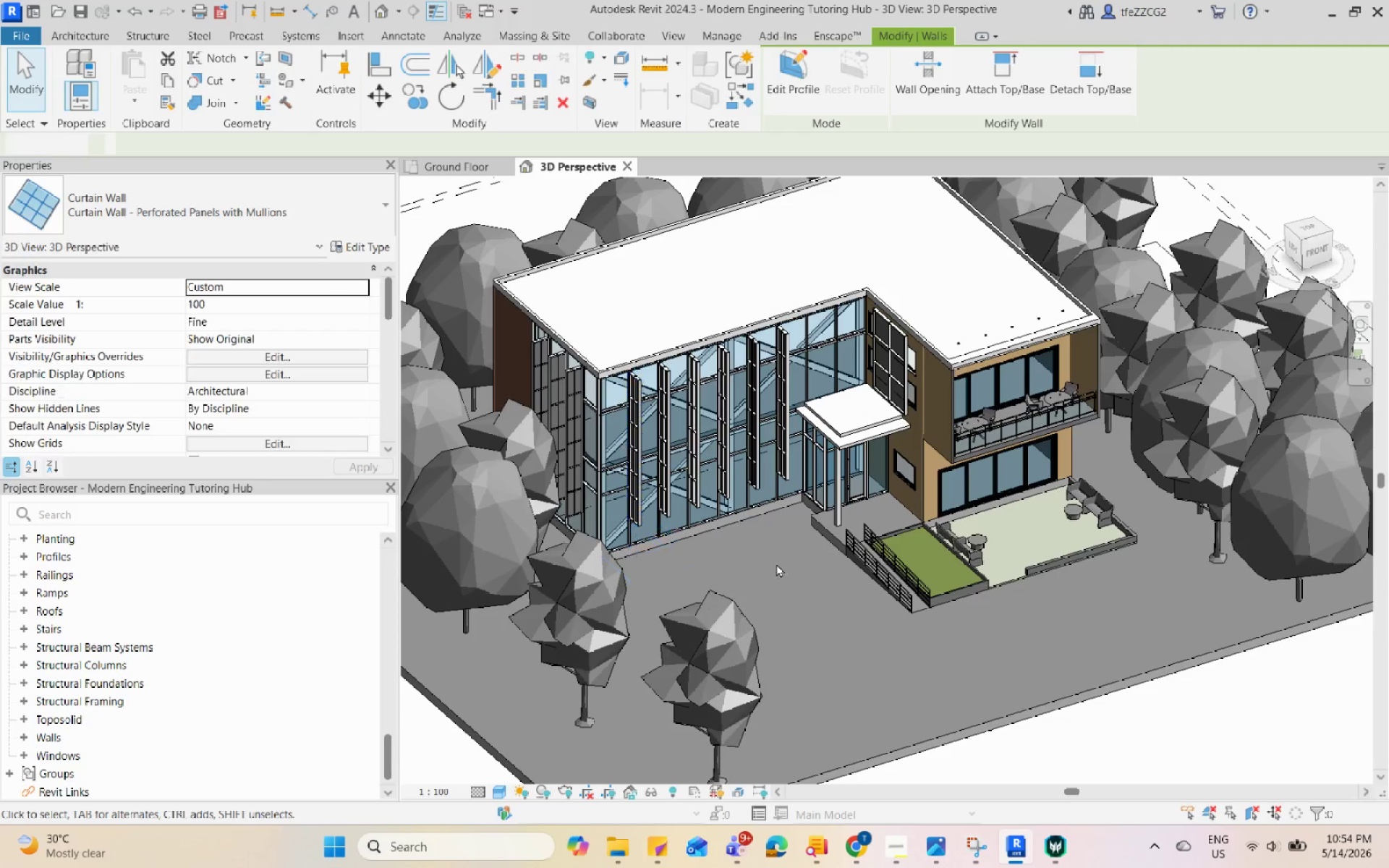 
left_click([622, 378])
 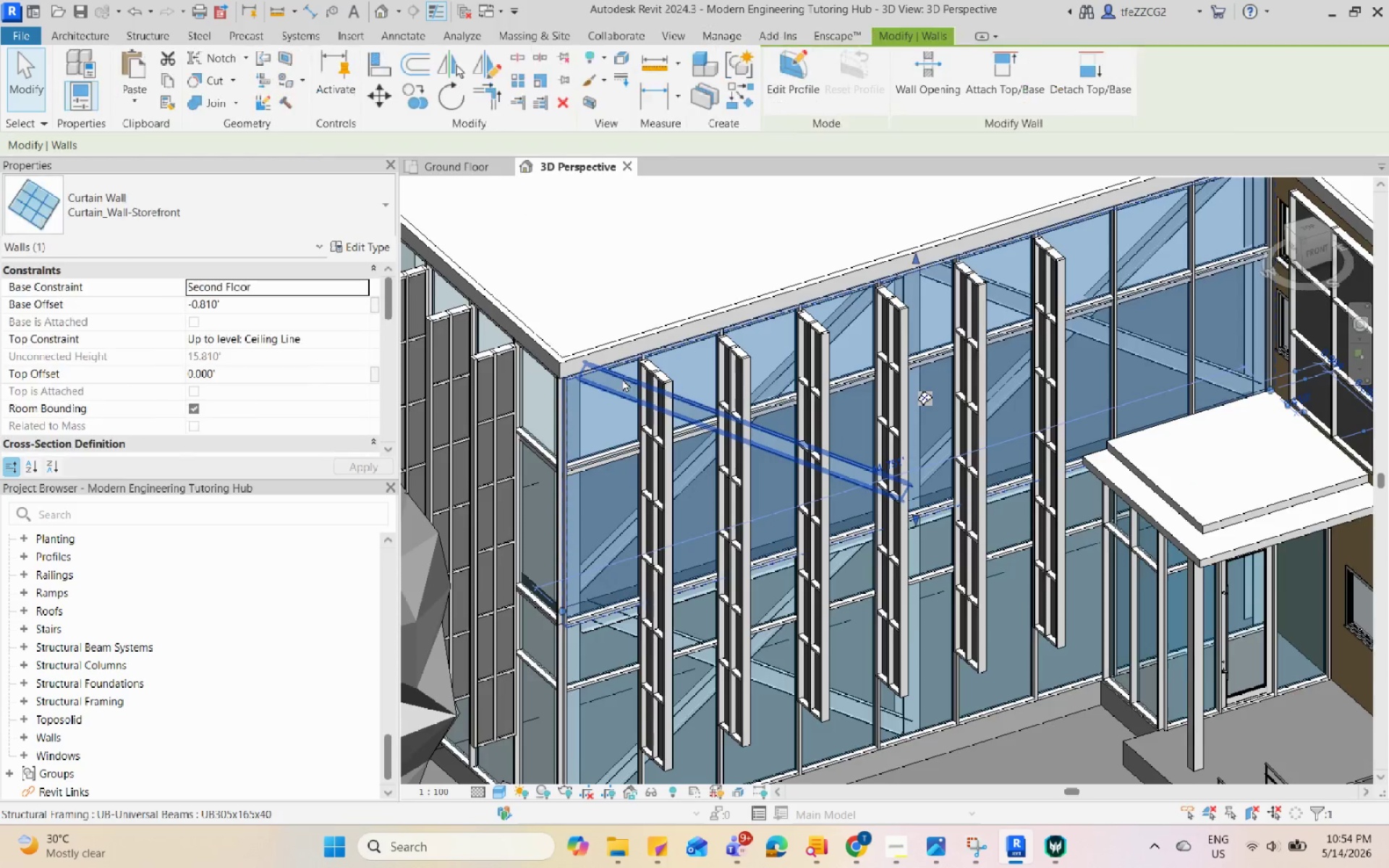 
scroll: coordinate [622, 378], scroll_direction: up, amount: 7.0
 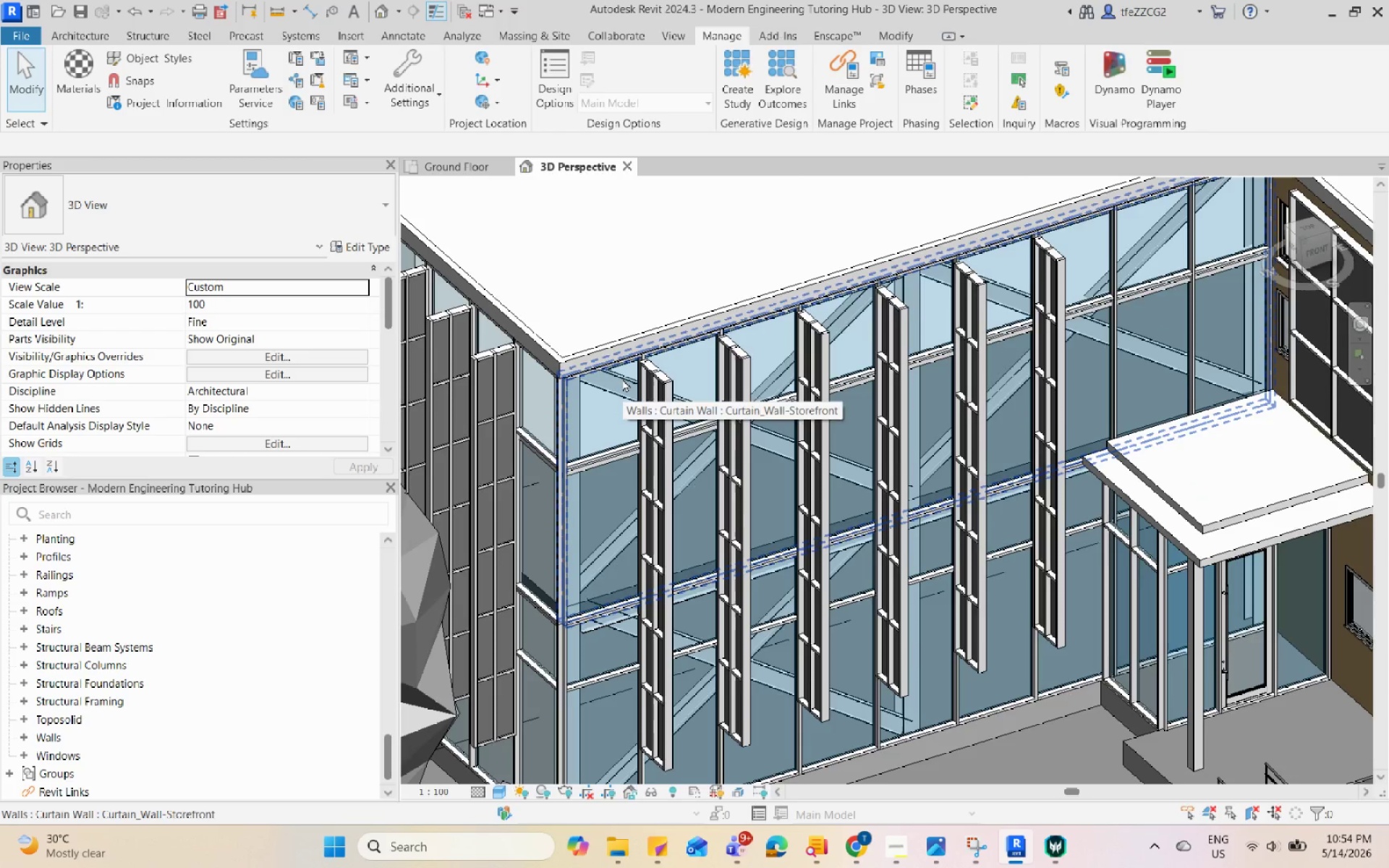 
scroll: coordinate [622, 378], scroll_direction: down, amount: 8.0
 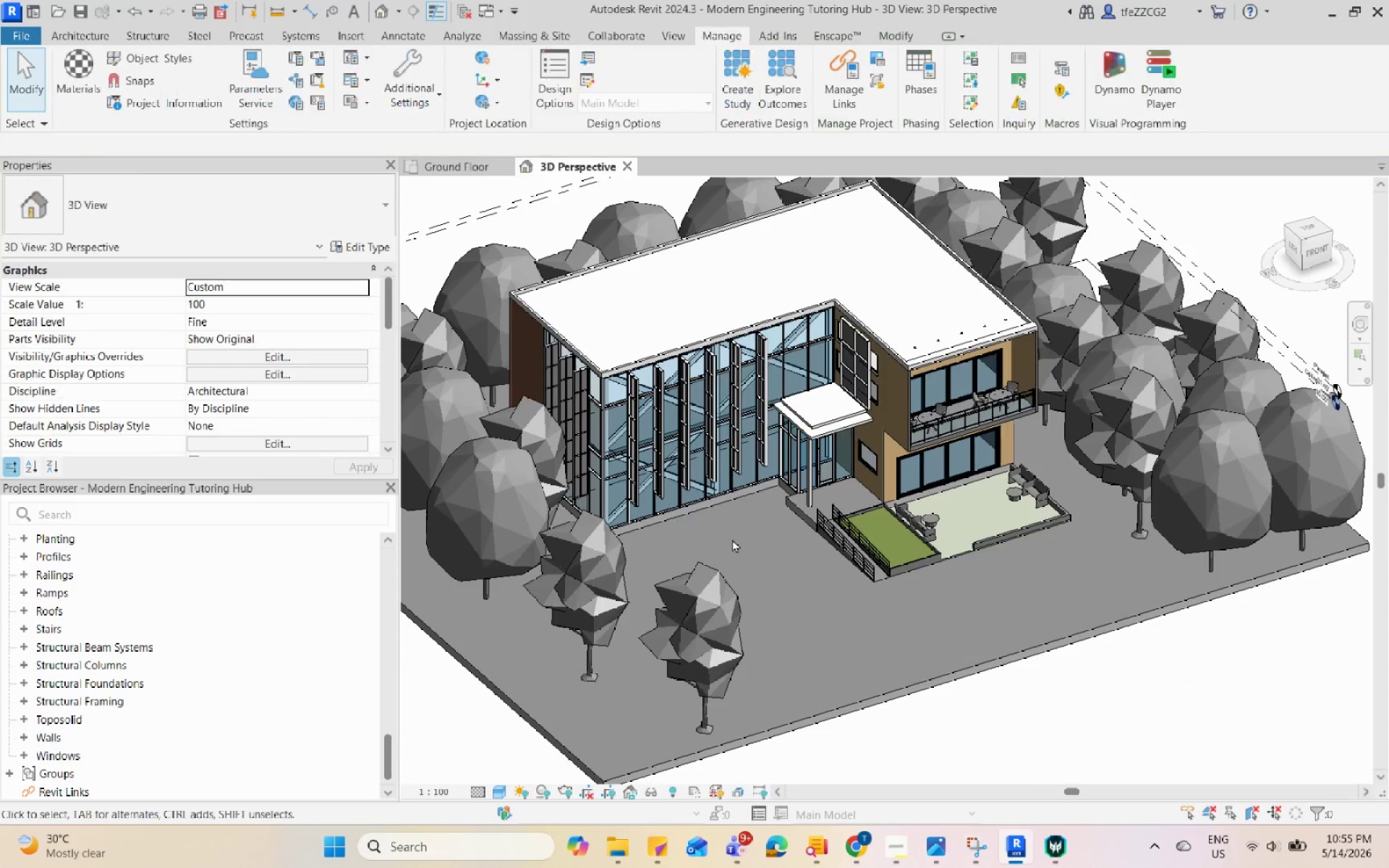 
scroll: coordinate [668, 469], scroll_direction: up, amount: 1.0
 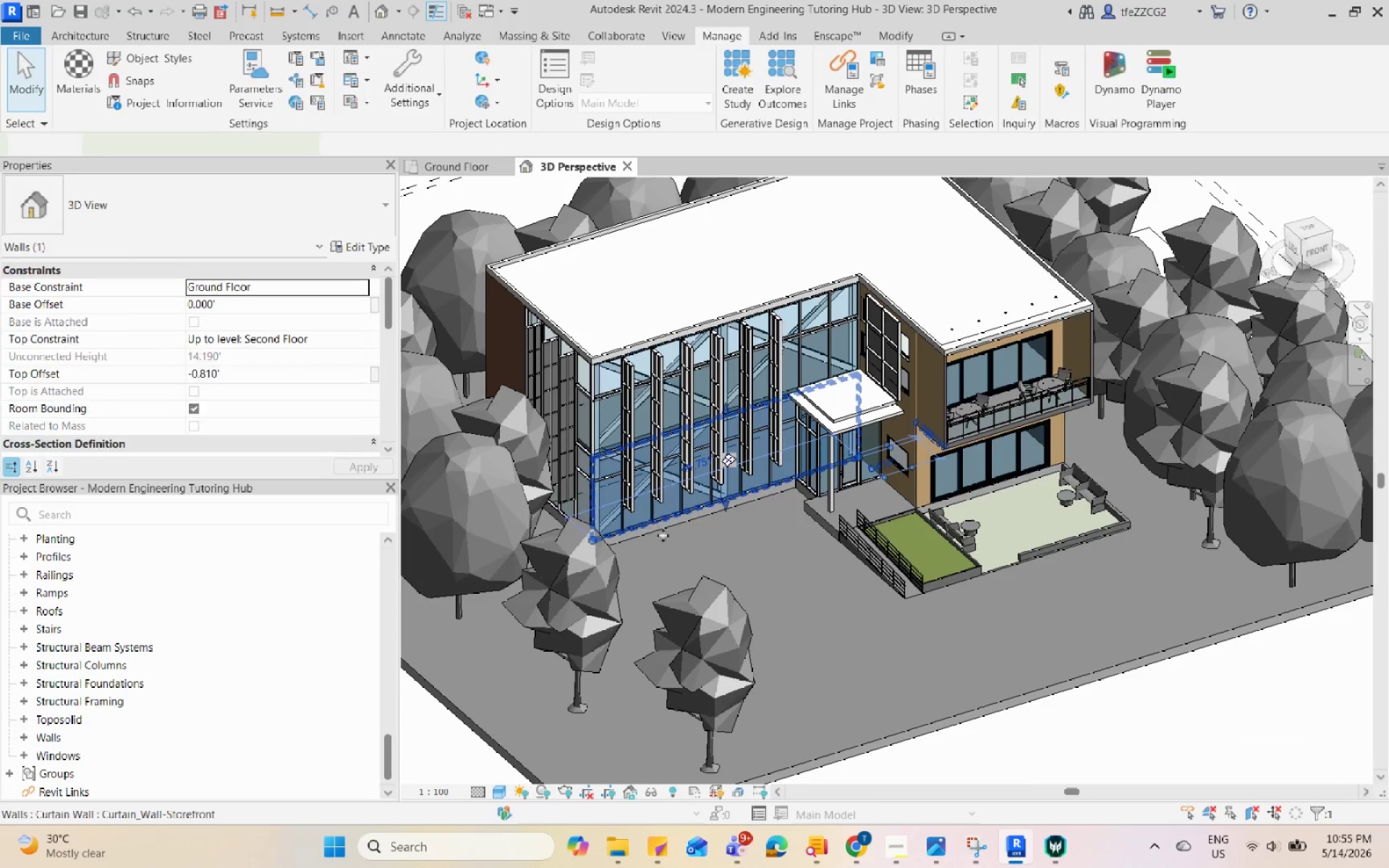 
double_click([734, 565])
 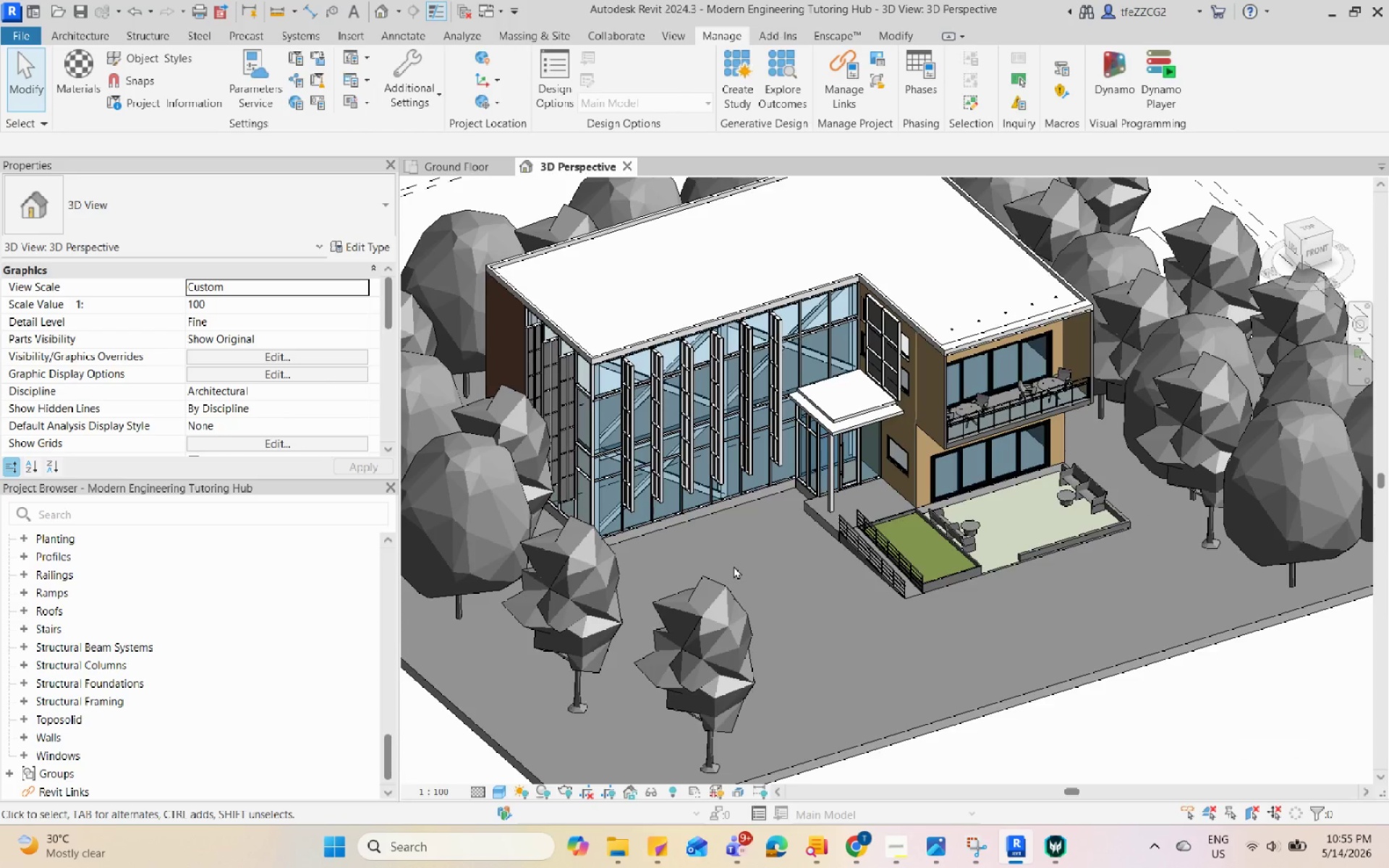 
left_click([603, 442])
 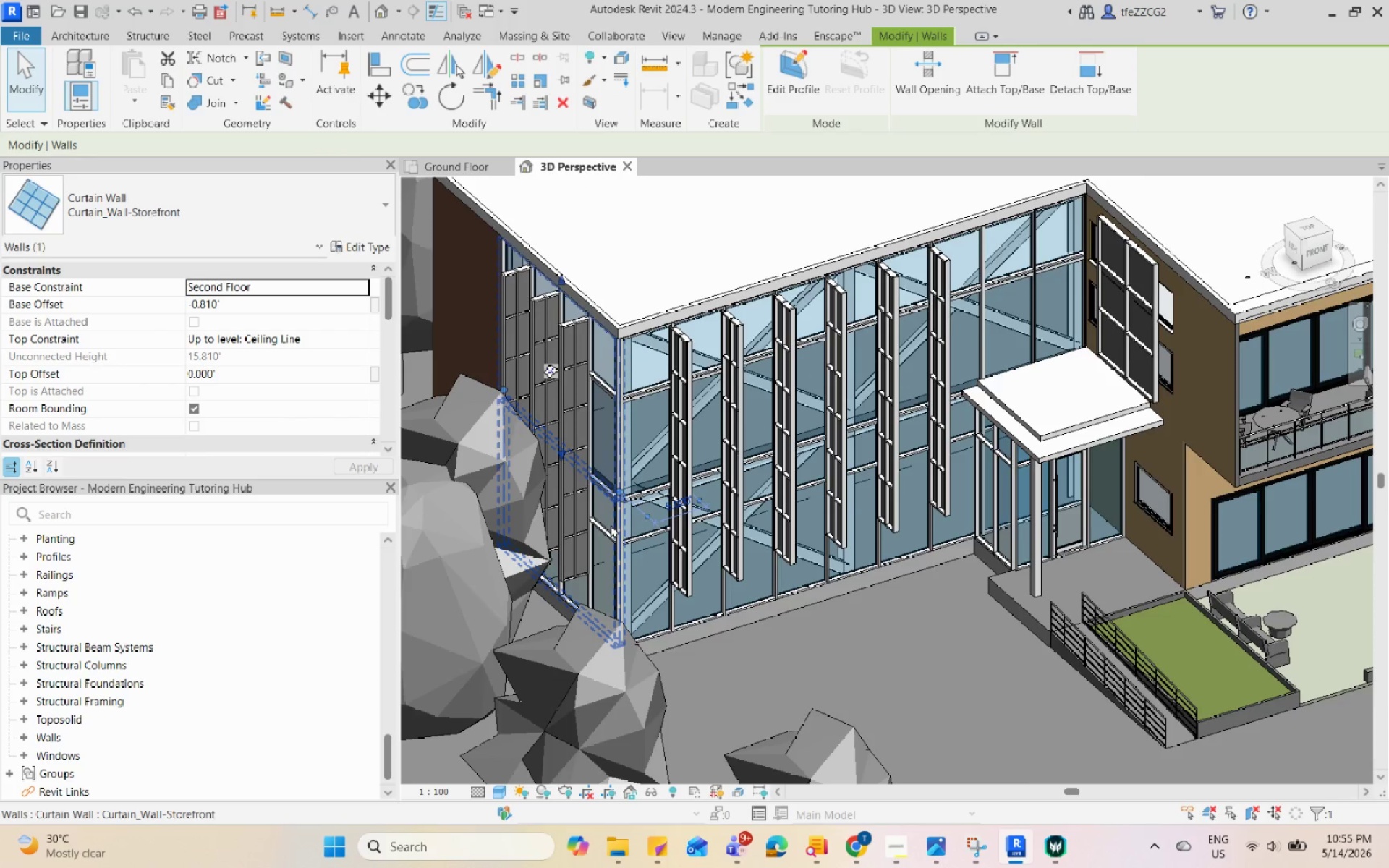 
scroll: coordinate [603, 442], scroll_direction: up, amount: 4.0
 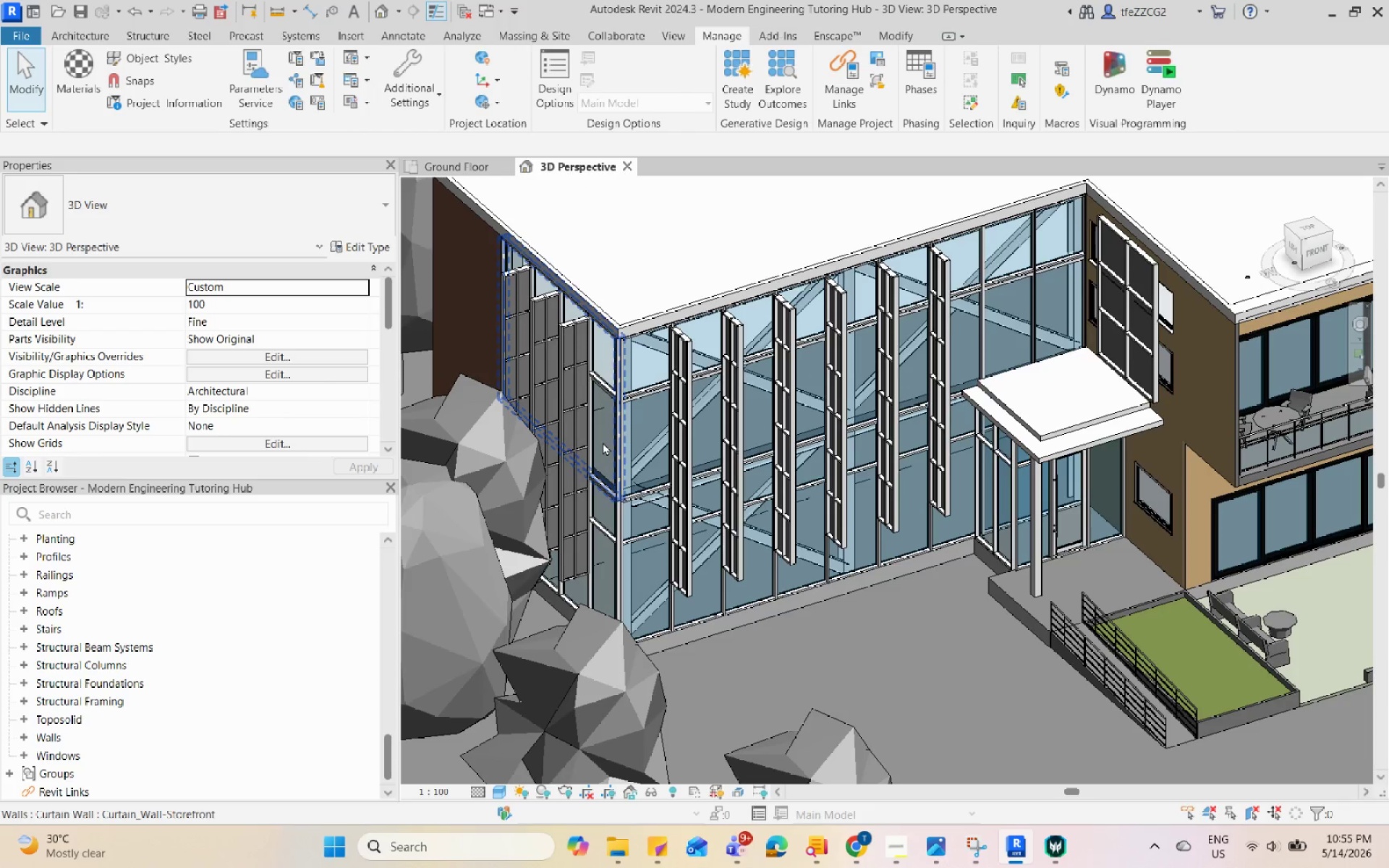 
left_click([611, 524])
 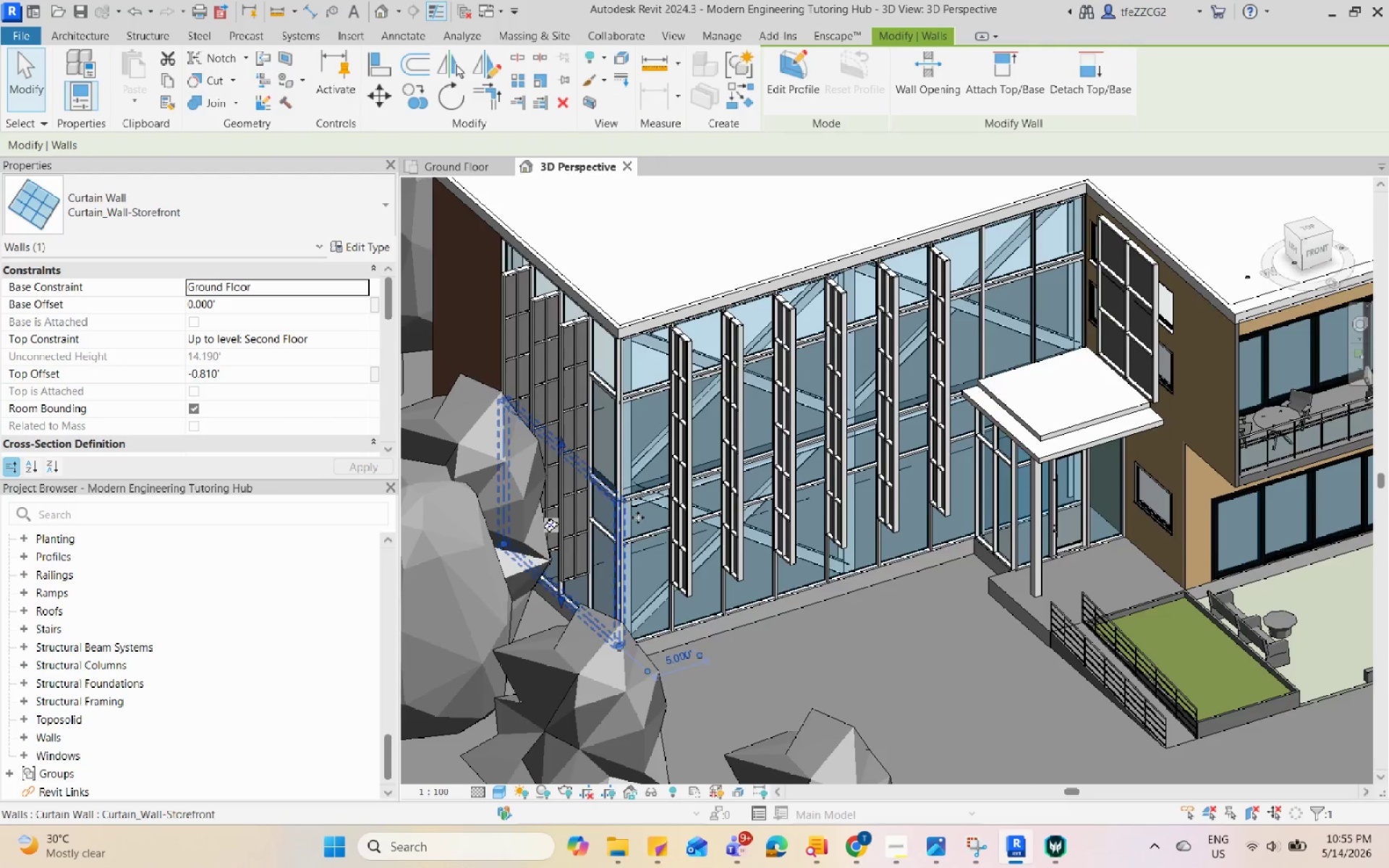 
left_click([783, 620])
 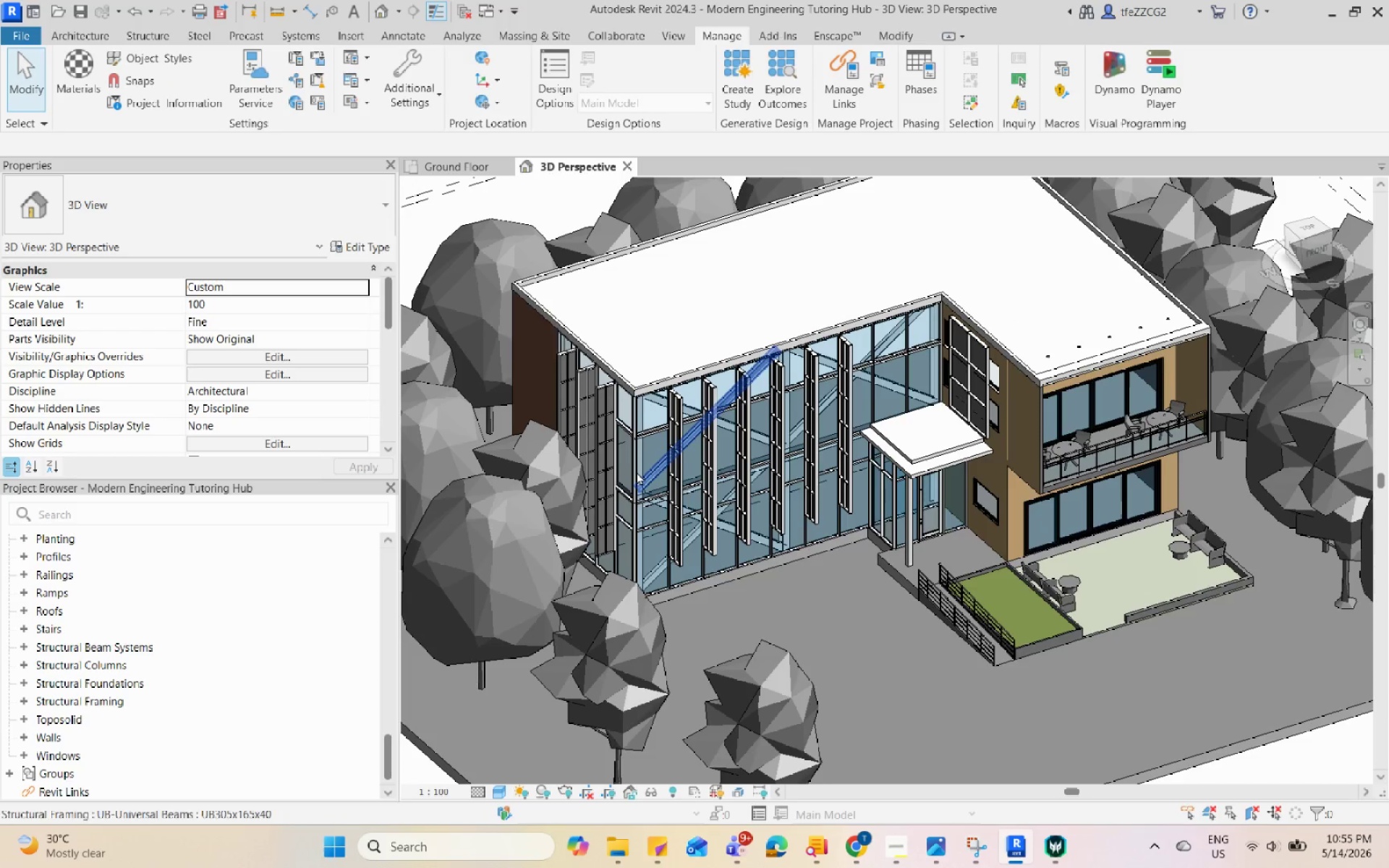 
scroll: coordinate [665, 508], scroll_direction: down, amount: 3.0
 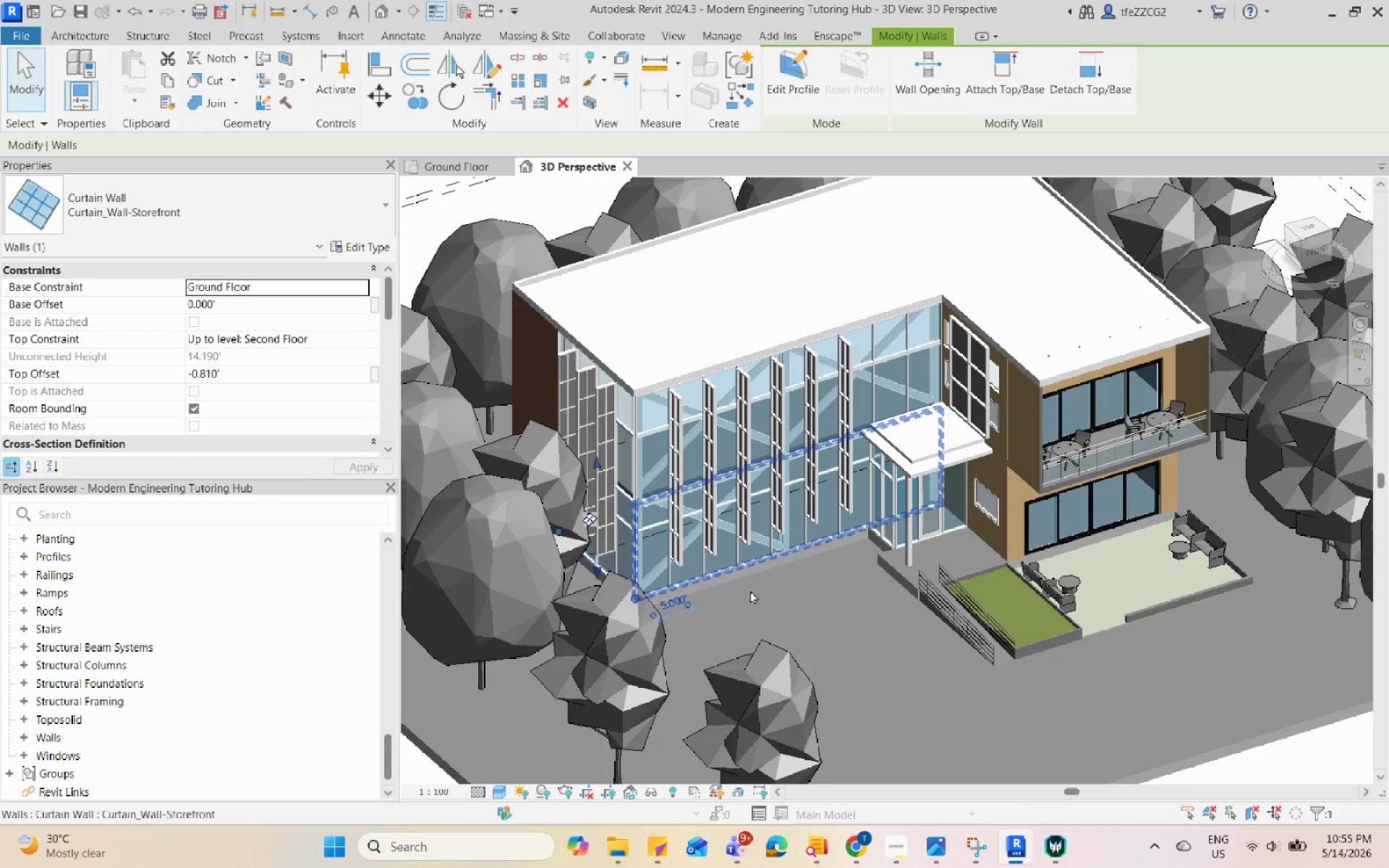 
scroll: coordinate [624, 451], scroll_direction: up, amount: 3.0
 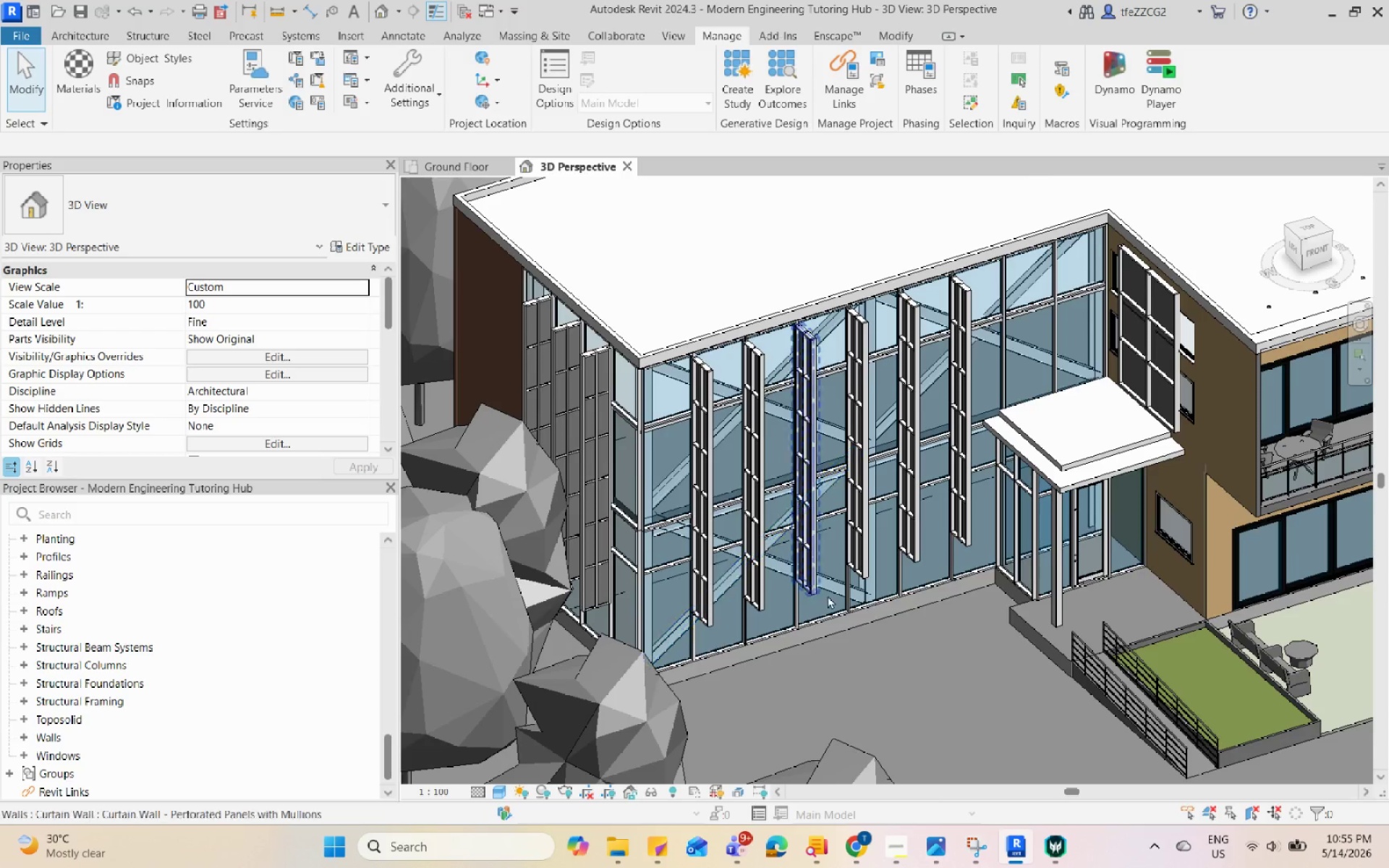 
left_click([857, 681])
 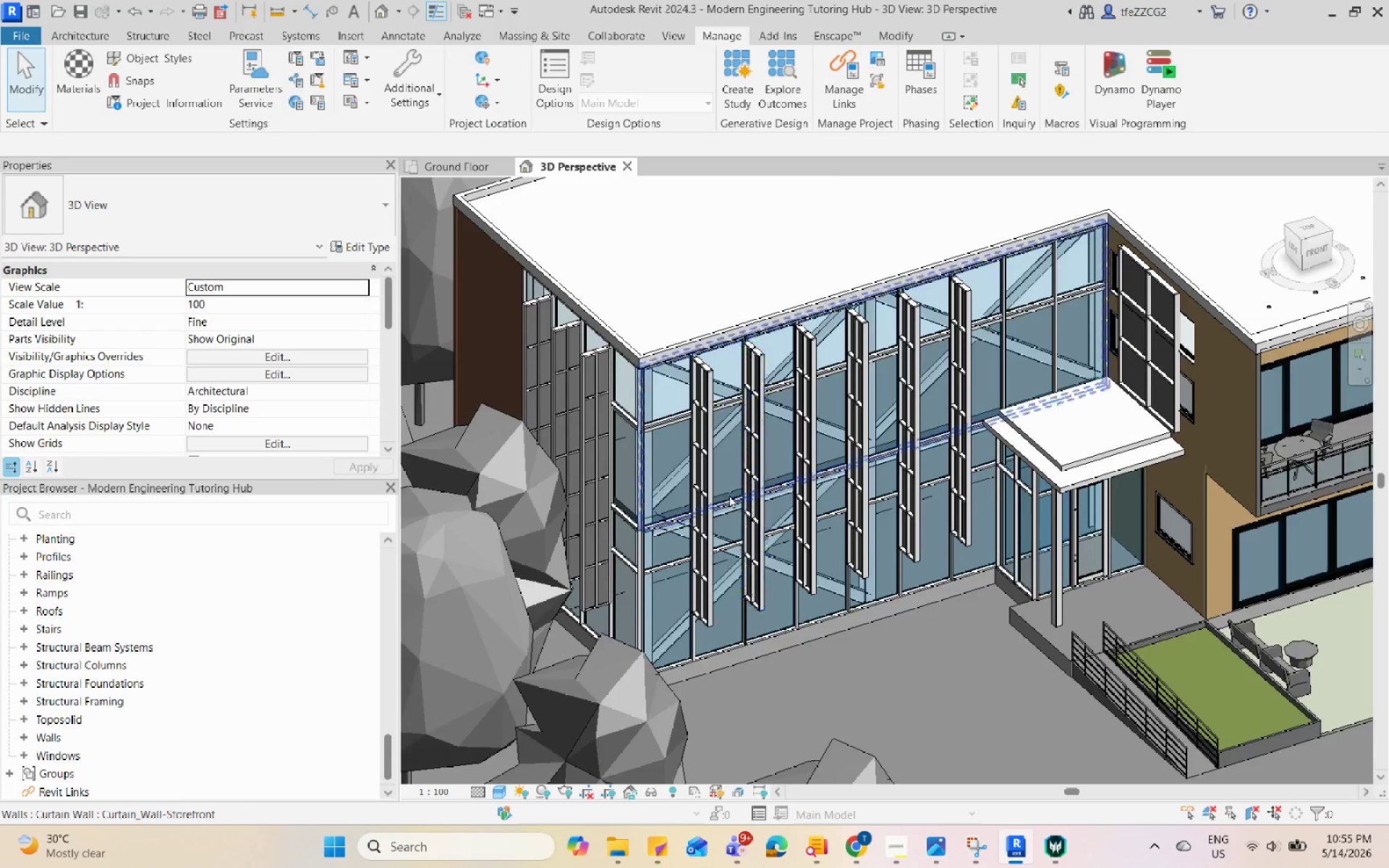 
scroll: coordinate [729, 595], scroll_direction: down, amount: 2.0
 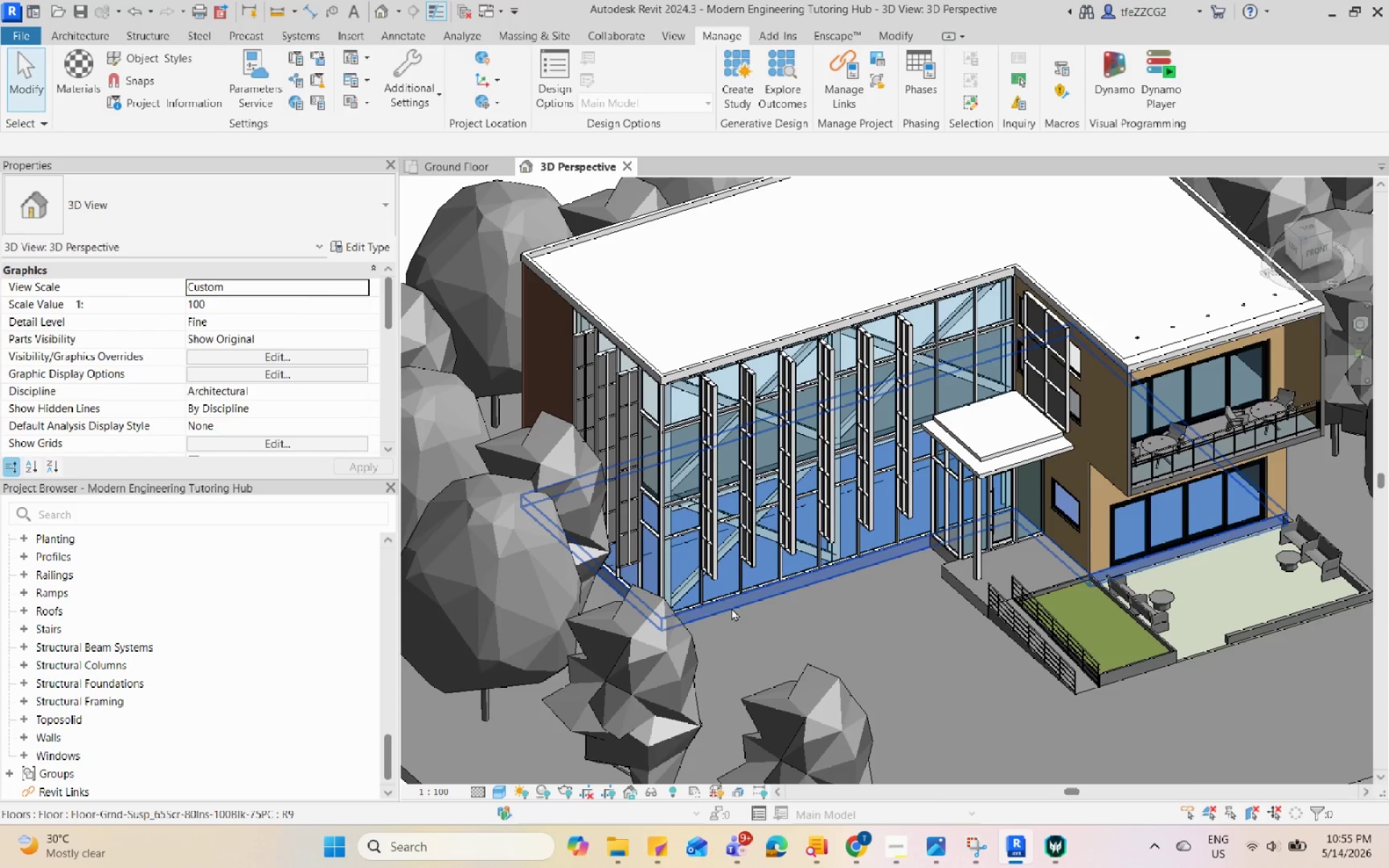 
double_click([834, 625])
 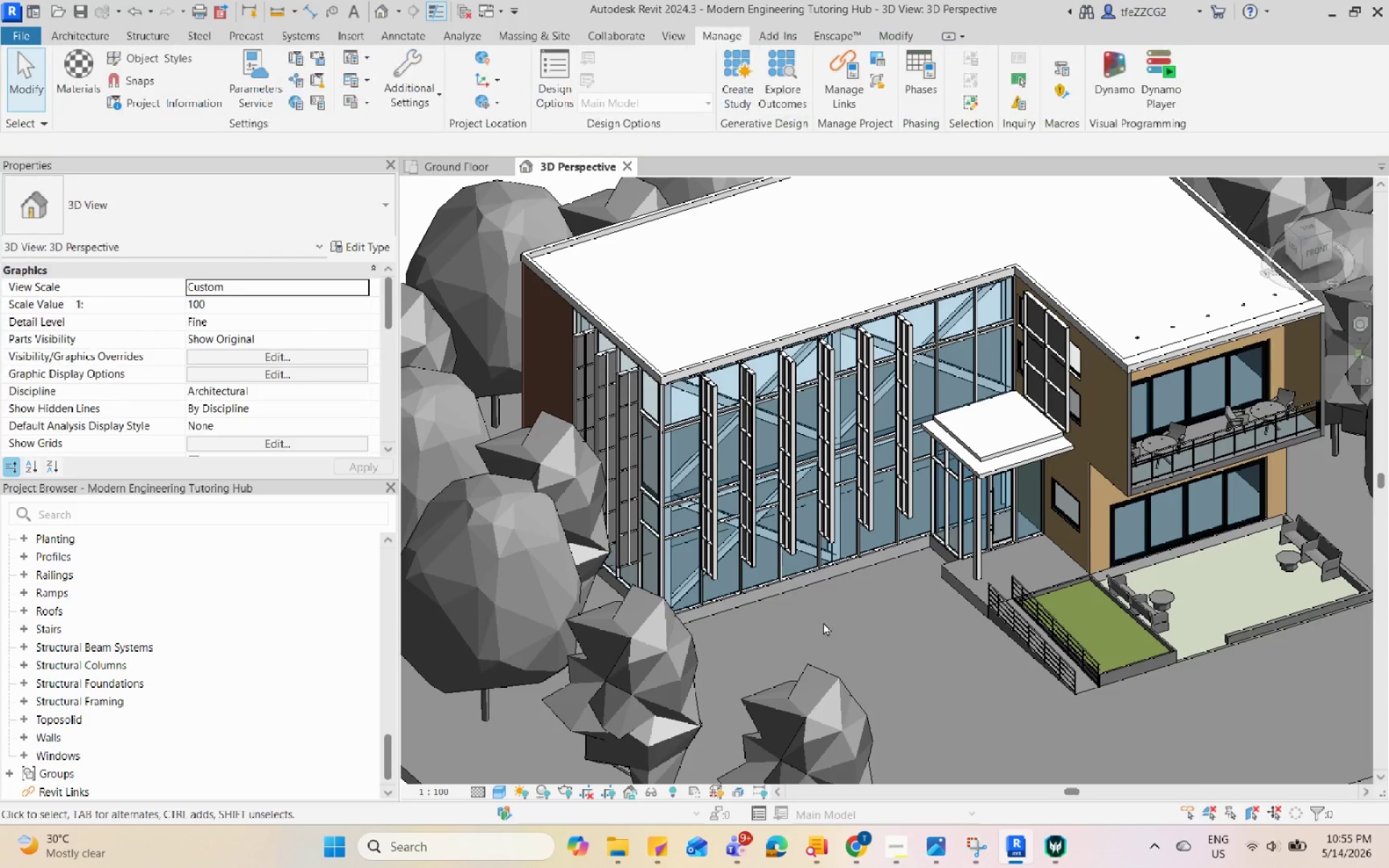 
scroll: coordinate [757, 578], scroll_direction: down, amount: 3.0
 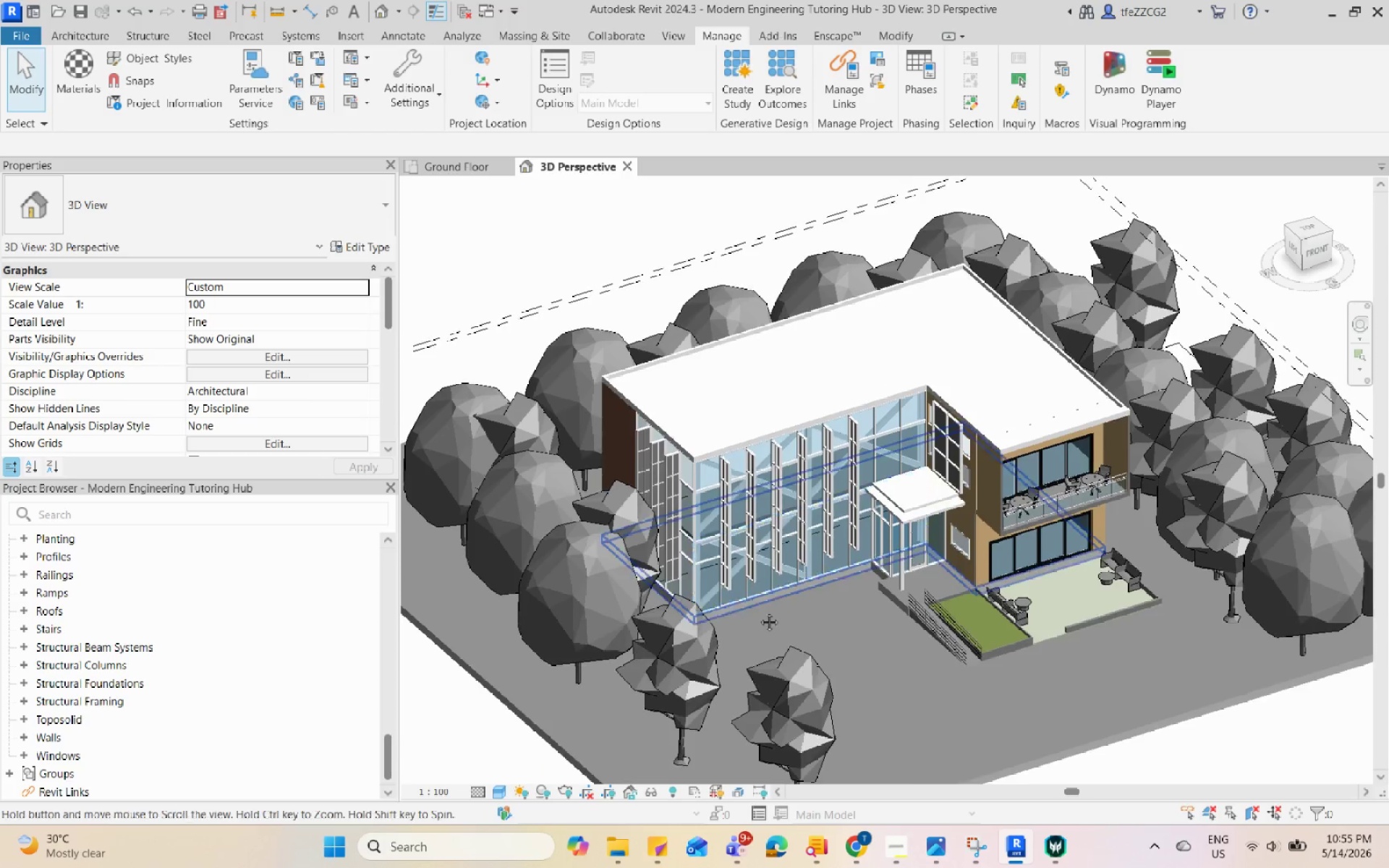 
scroll: coordinate [762, 610], scroll_direction: up, amount: 4.0
 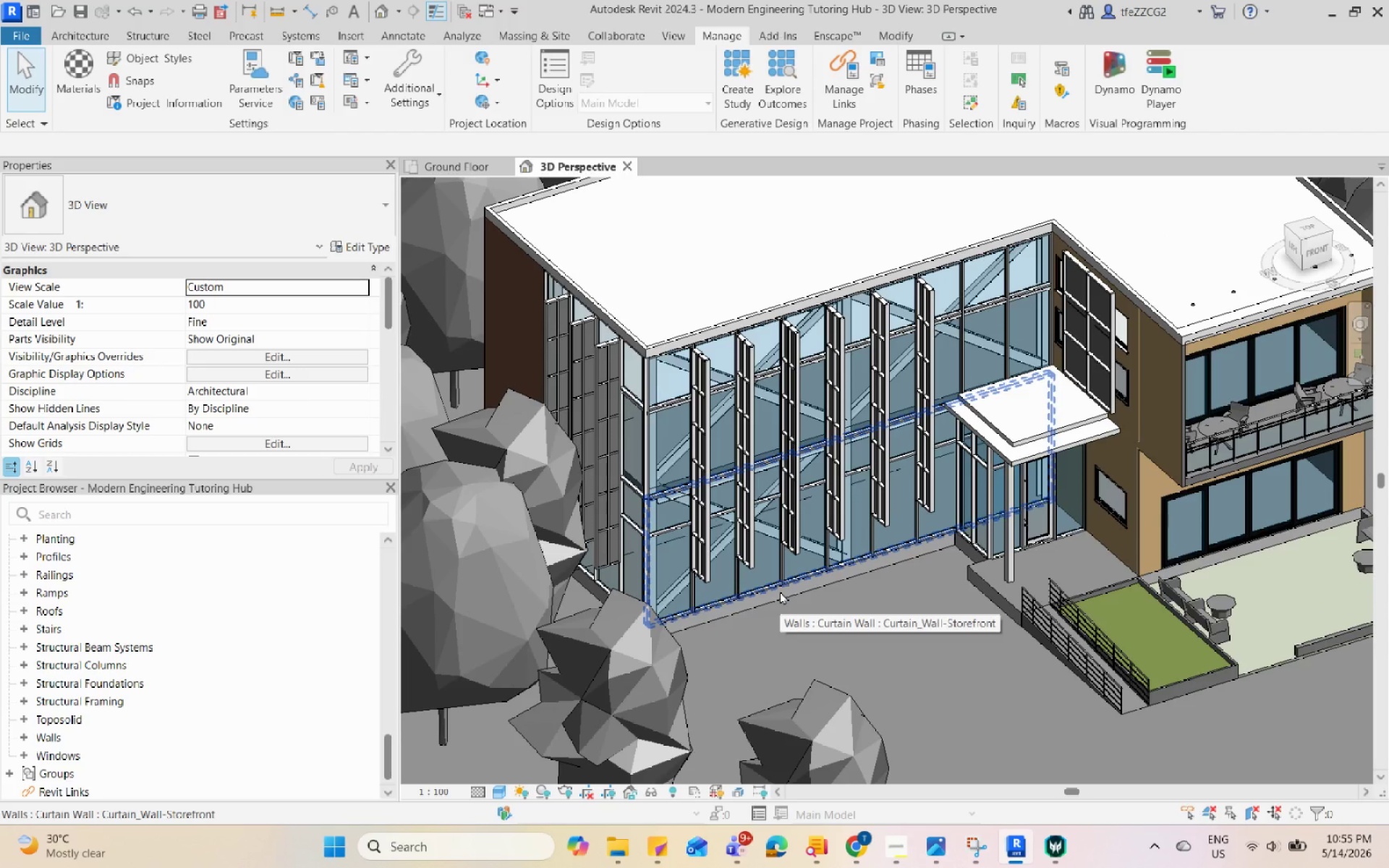 
scroll: coordinate [780, 591], scroll_direction: down, amount: 2.0
 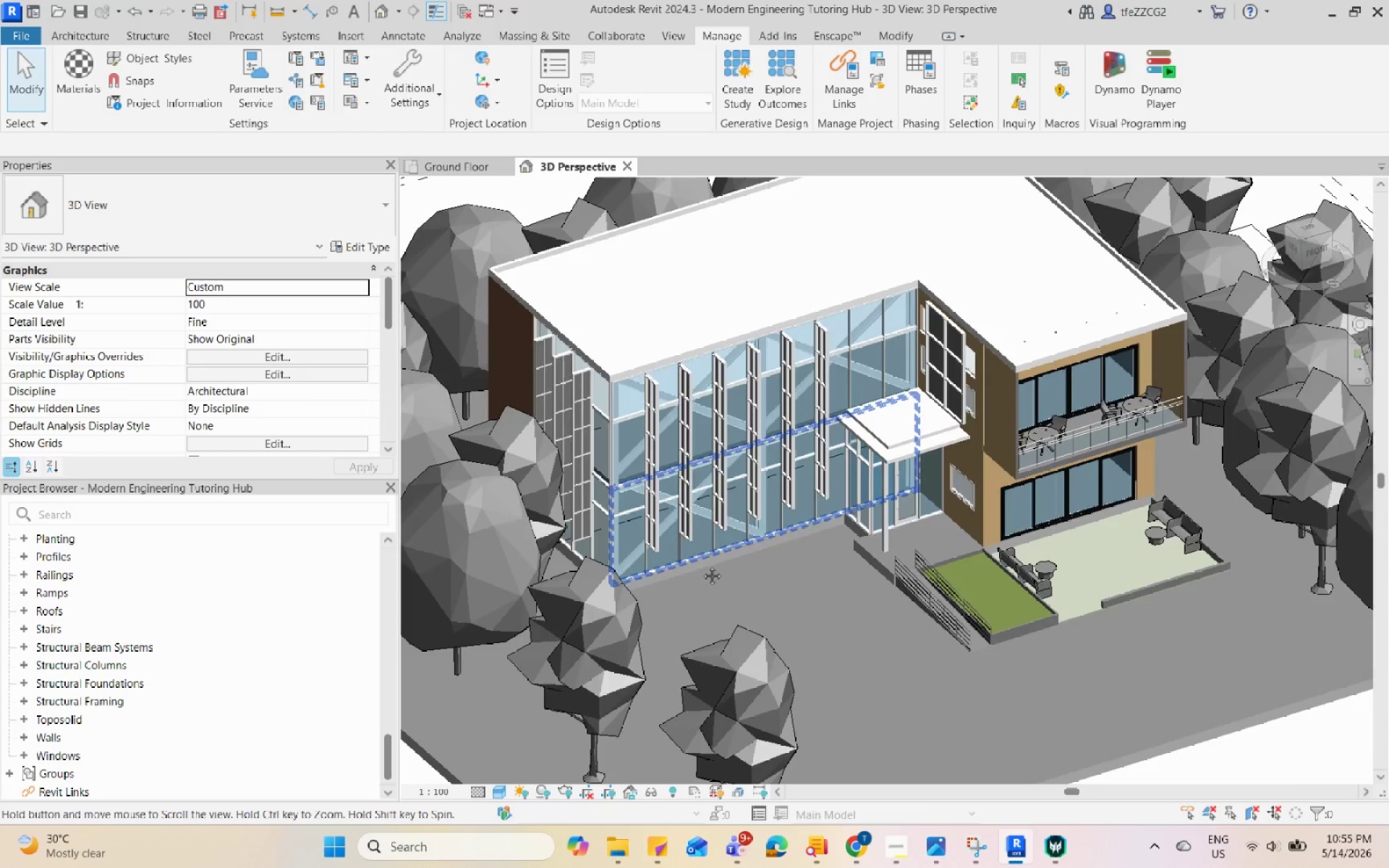 
scroll: coordinate [701, 565], scroll_direction: up, amount: 2.0
 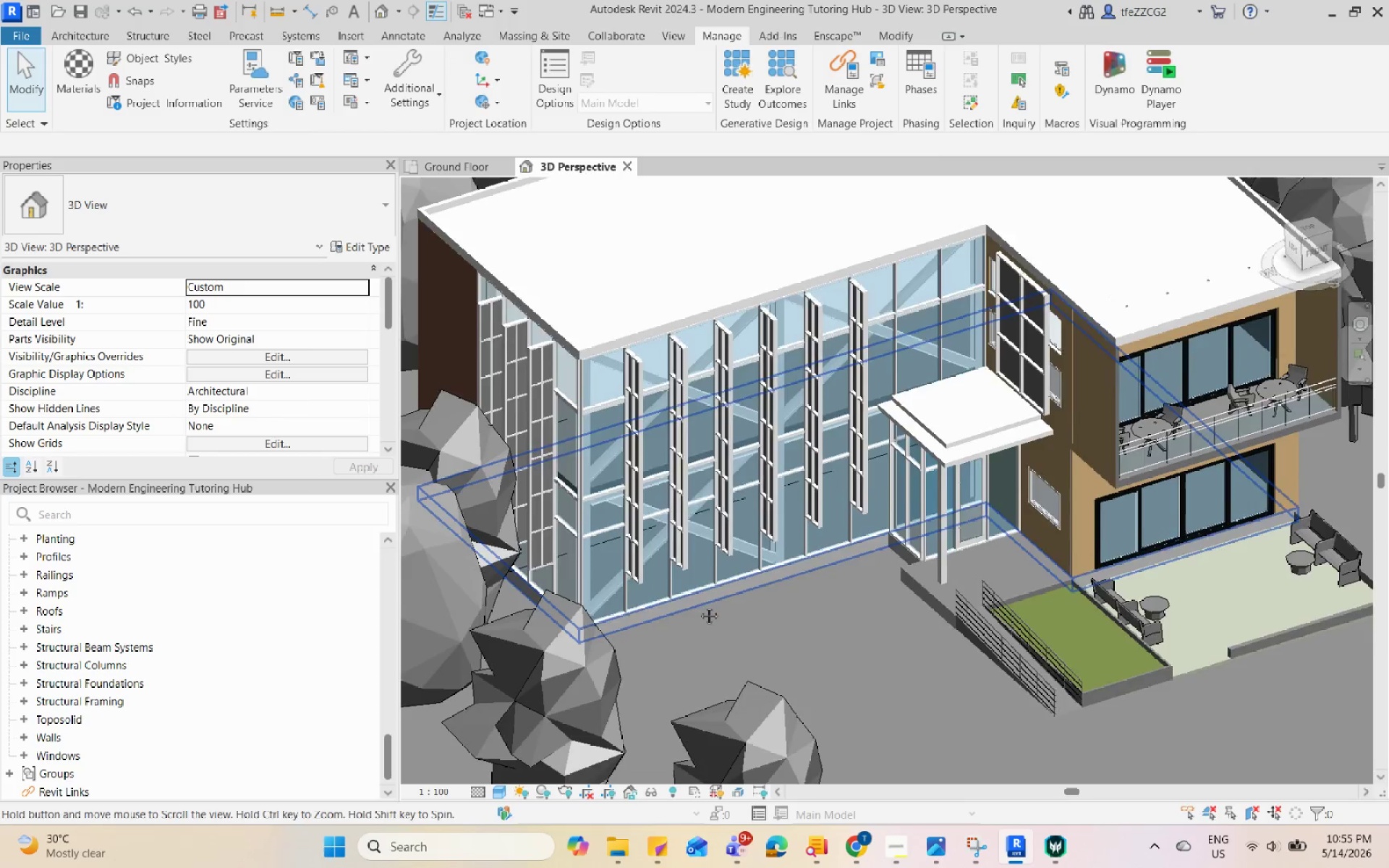 
scroll: coordinate [698, 605], scroll_direction: down, amount: 2.0
 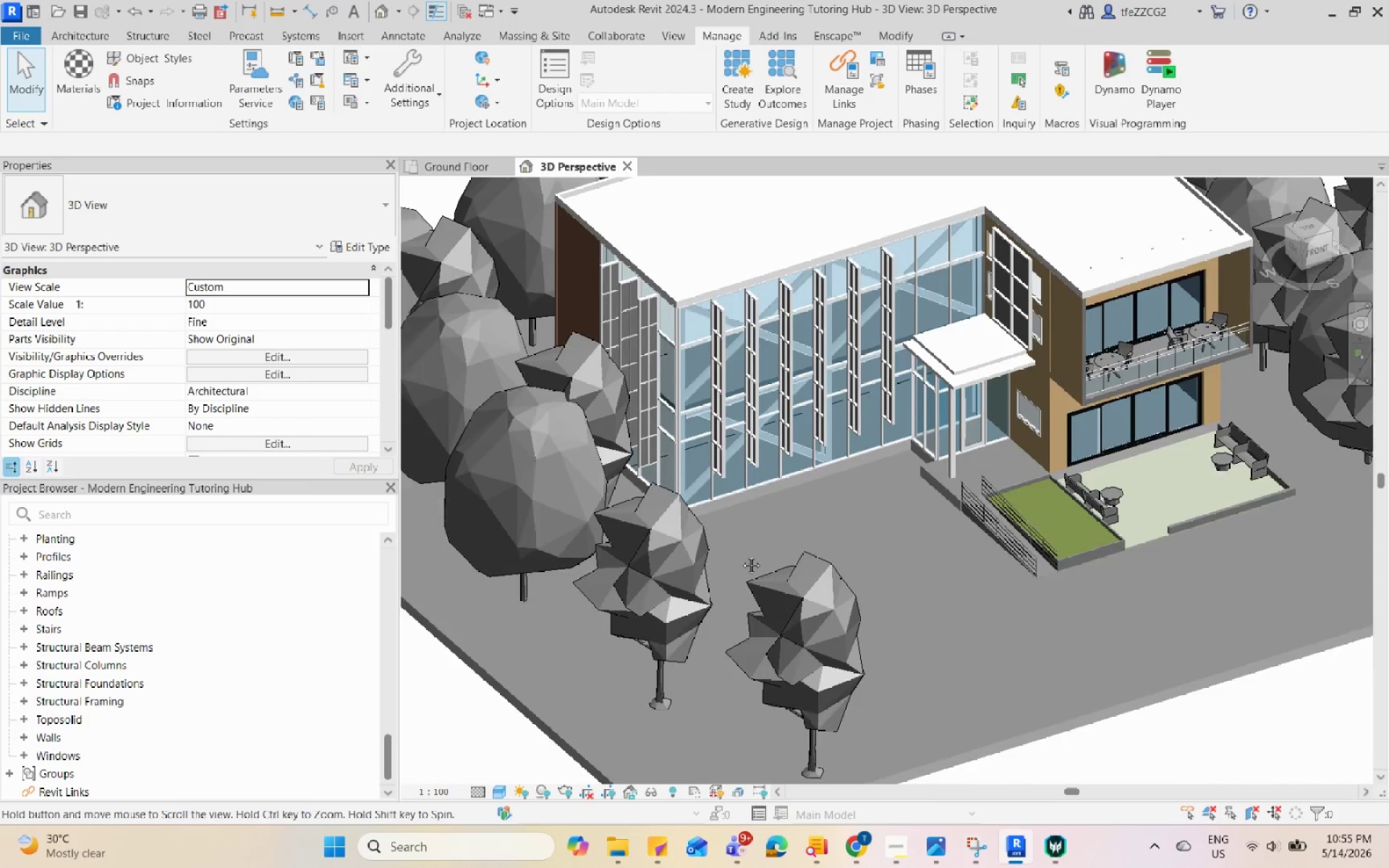 
scroll: coordinate [692, 550], scroll_direction: none, amount: 0.0
 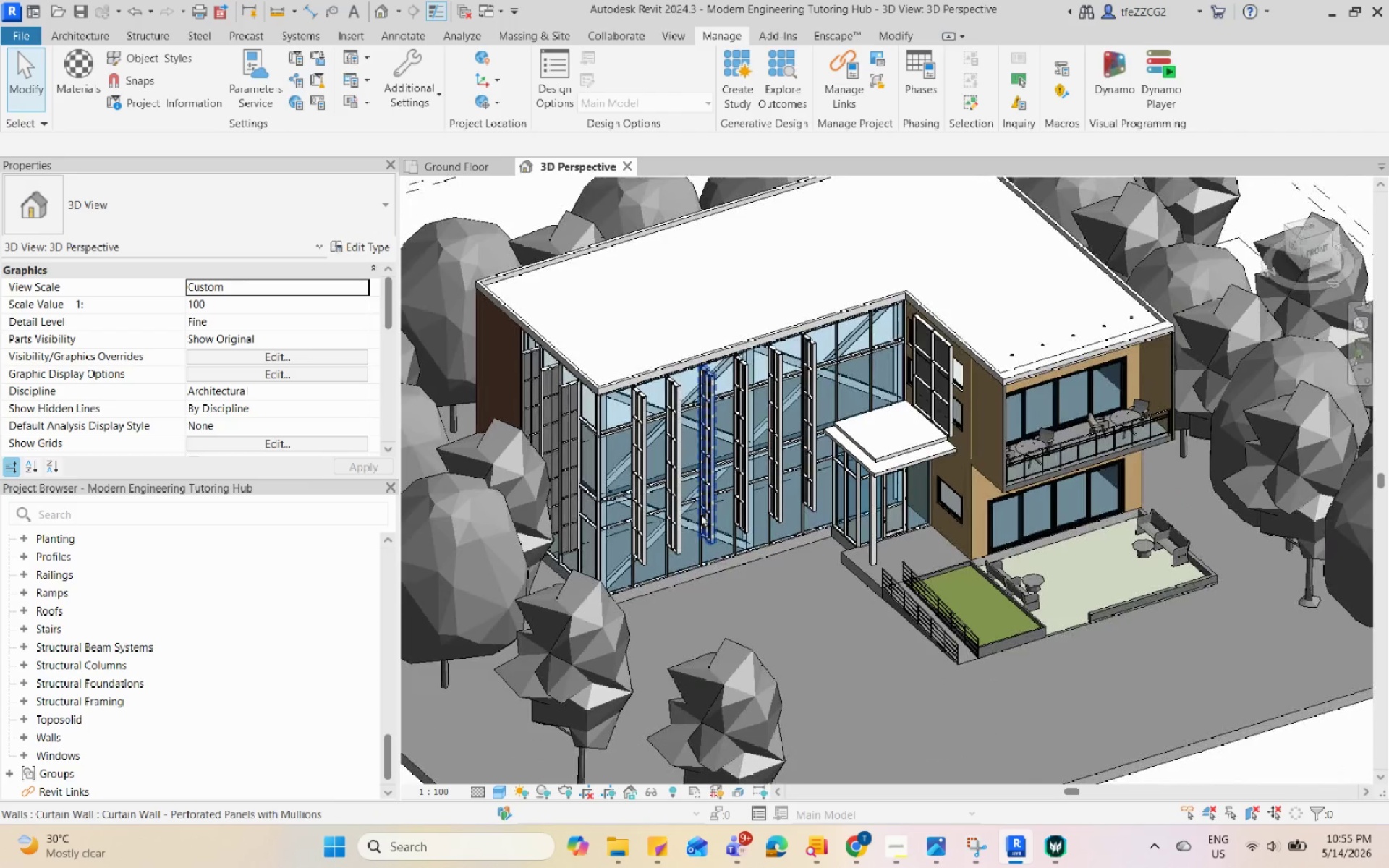 
scroll: coordinate [698, 487], scroll_direction: up, amount: 3.0
 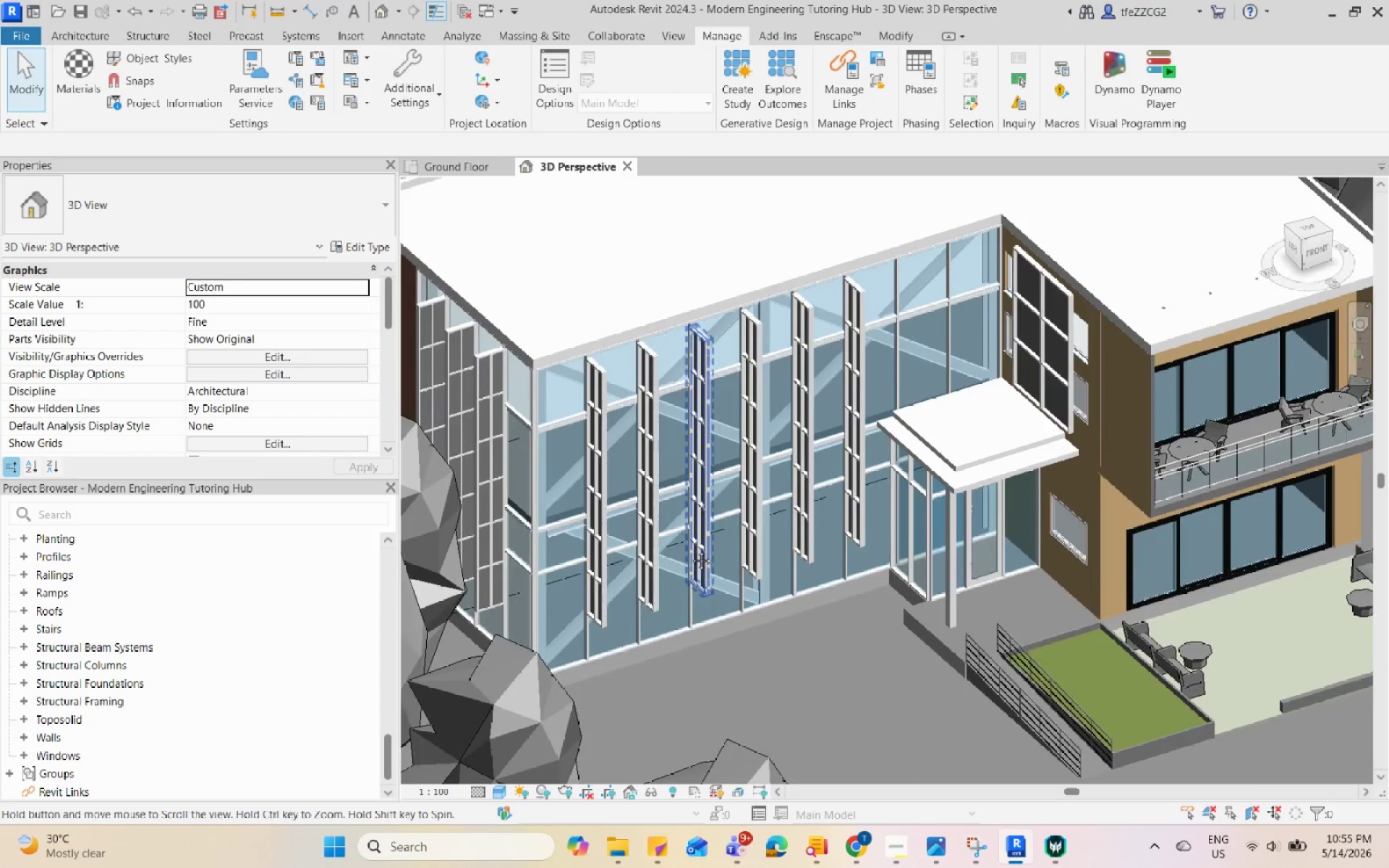 
scroll: coordinate [663, 448], scroll_direction: down, amount: 2.0
 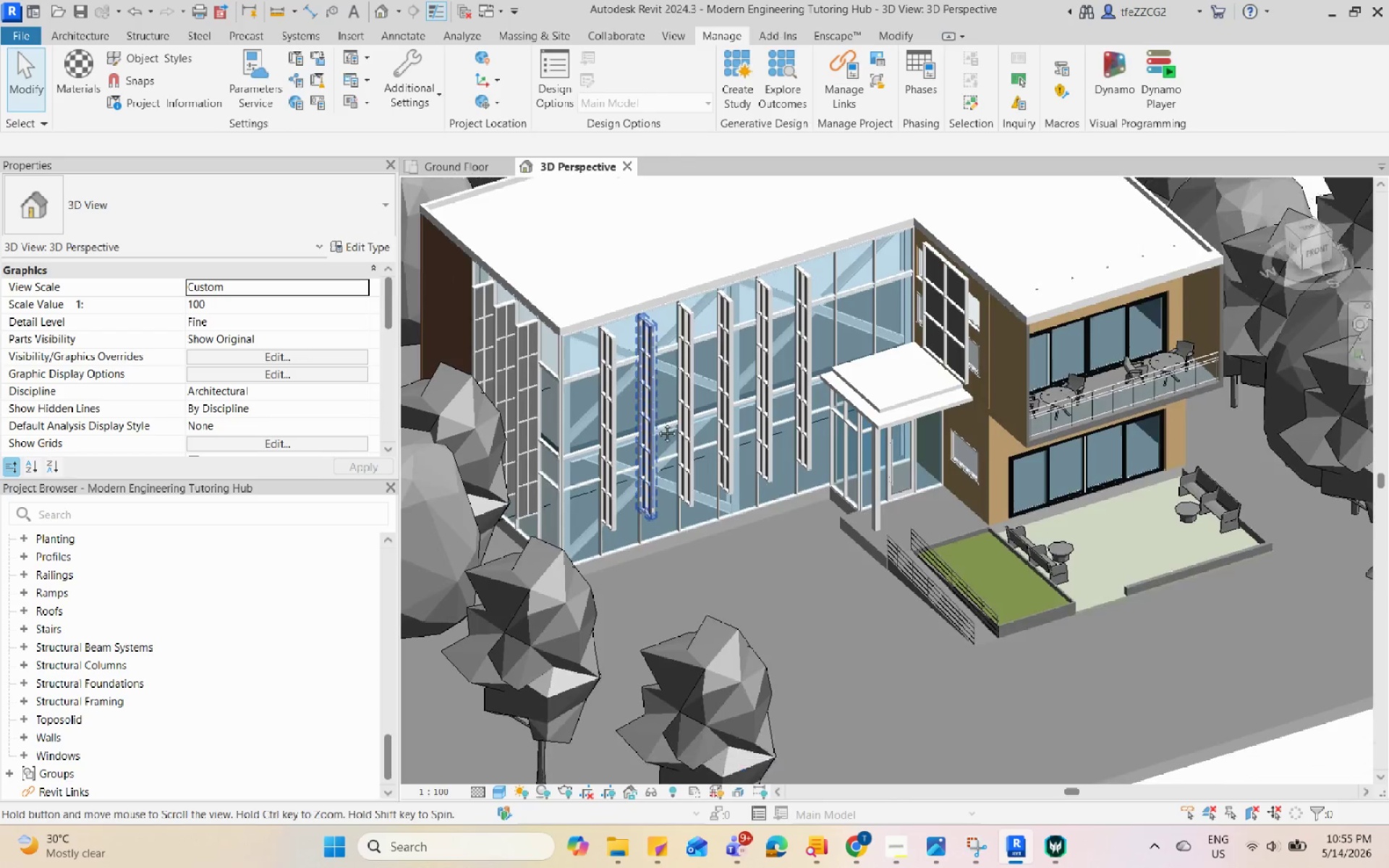 
scroll: coordinate [671, 392], scroll_direction: up, amount: 3.0
 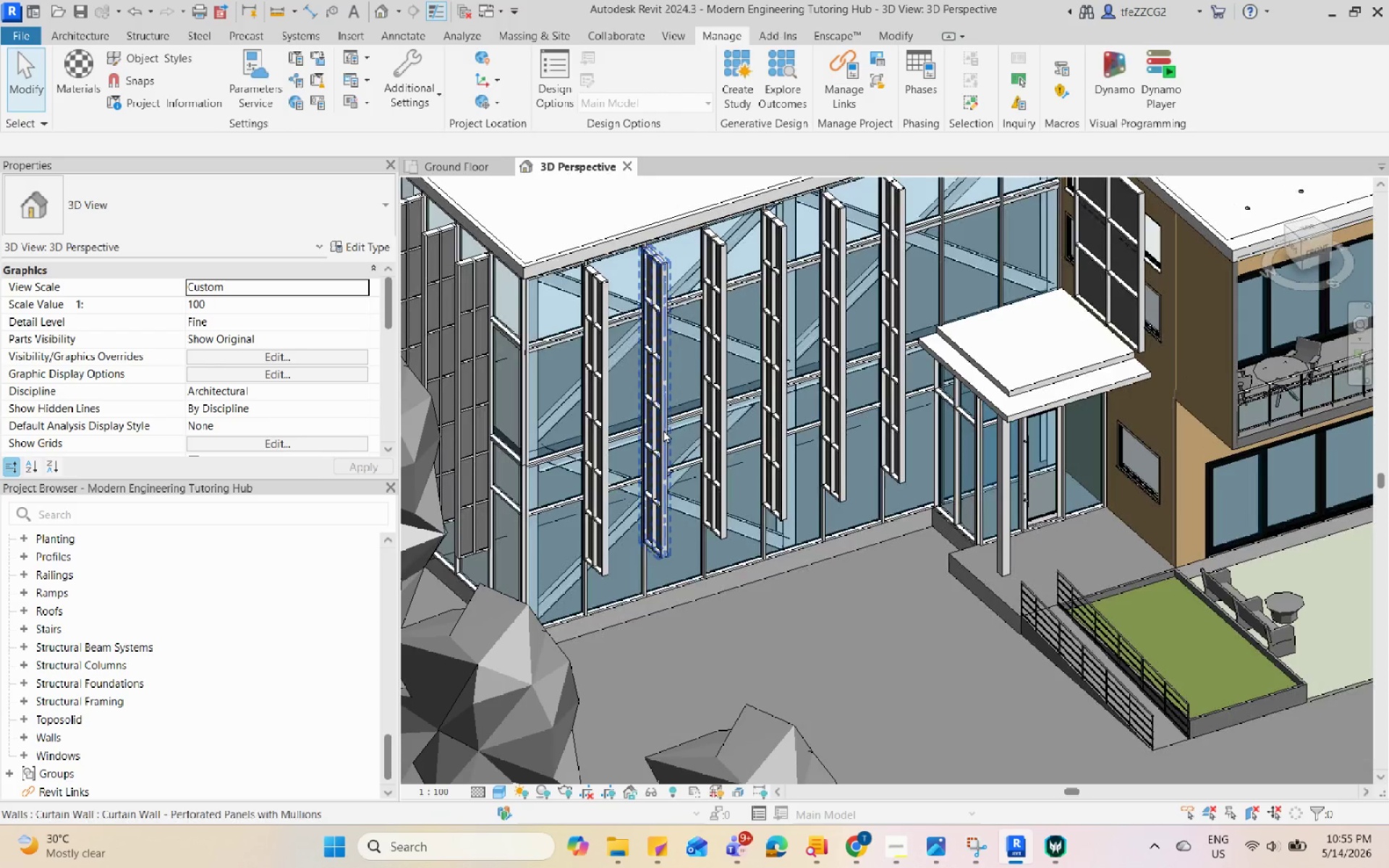 
scroll: coordinate [663, 424], scroll_direction: down, amount: 1.0
 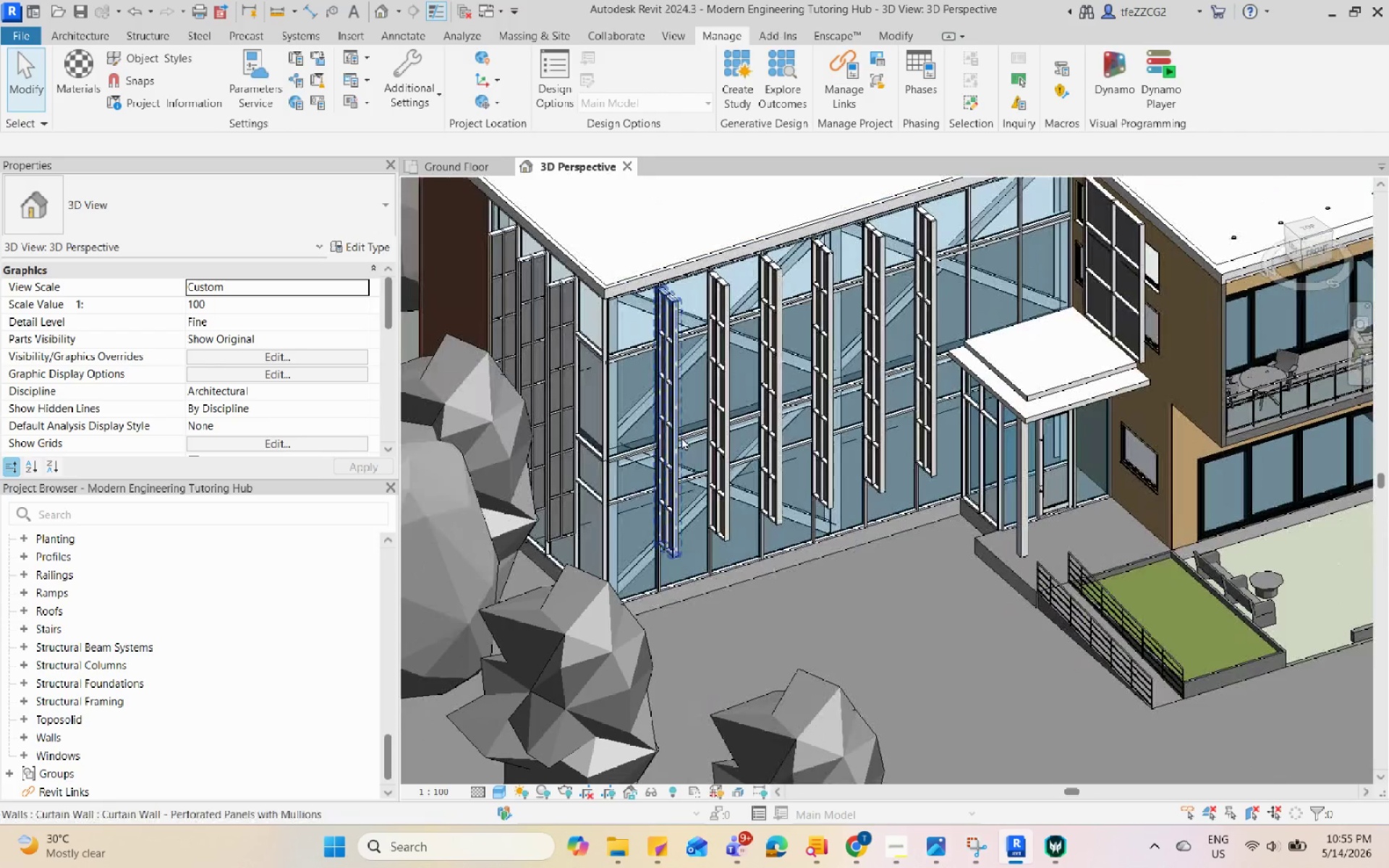 
left_click([893, 834])